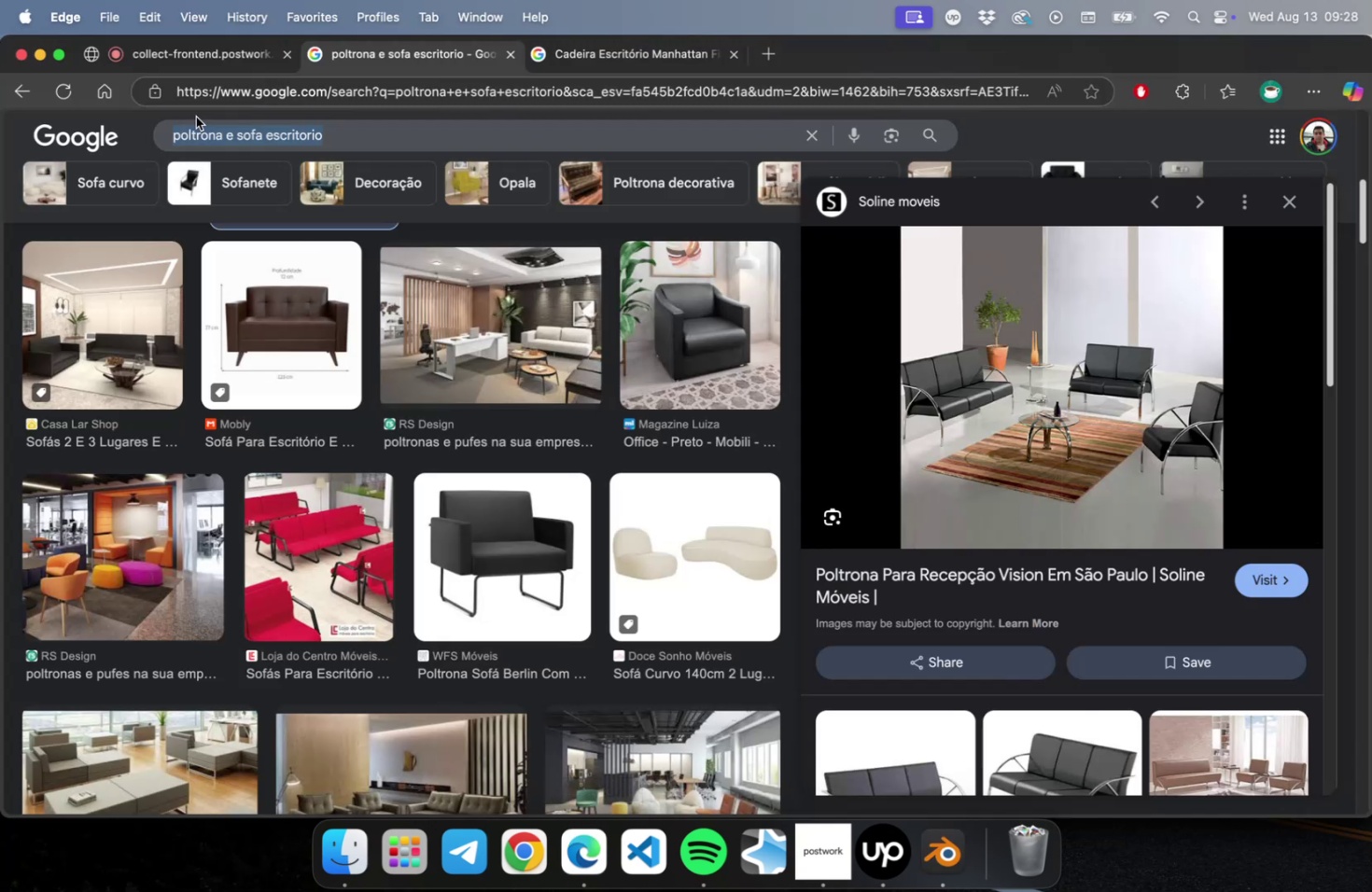 
type(cadeiras refei'c~ao escrit'ri)
key(Backspace)
key(Backspace)
key(Backspace)
type(orio)
 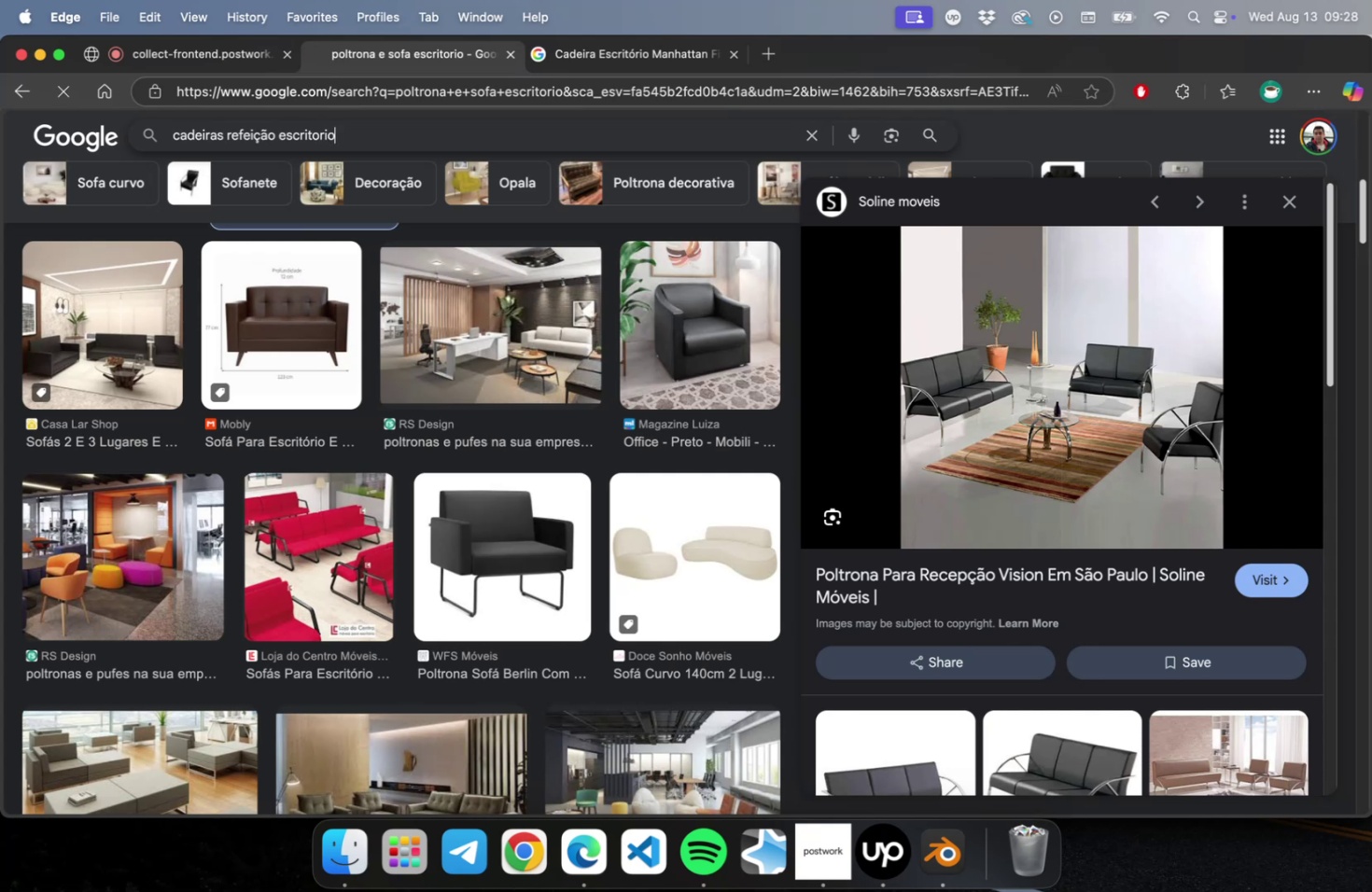 
key(Enter)
 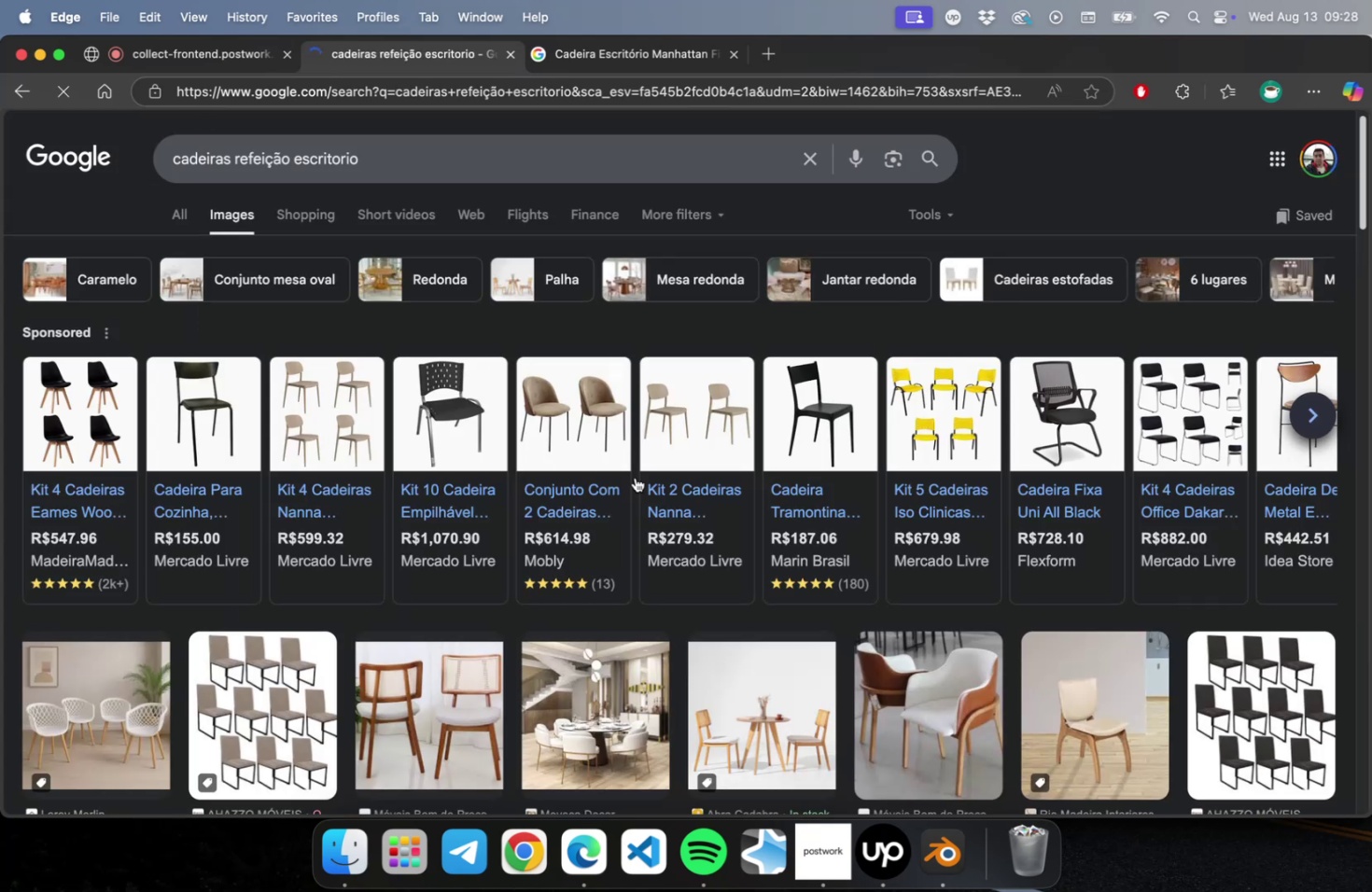 
mouse_move([655, 502])
 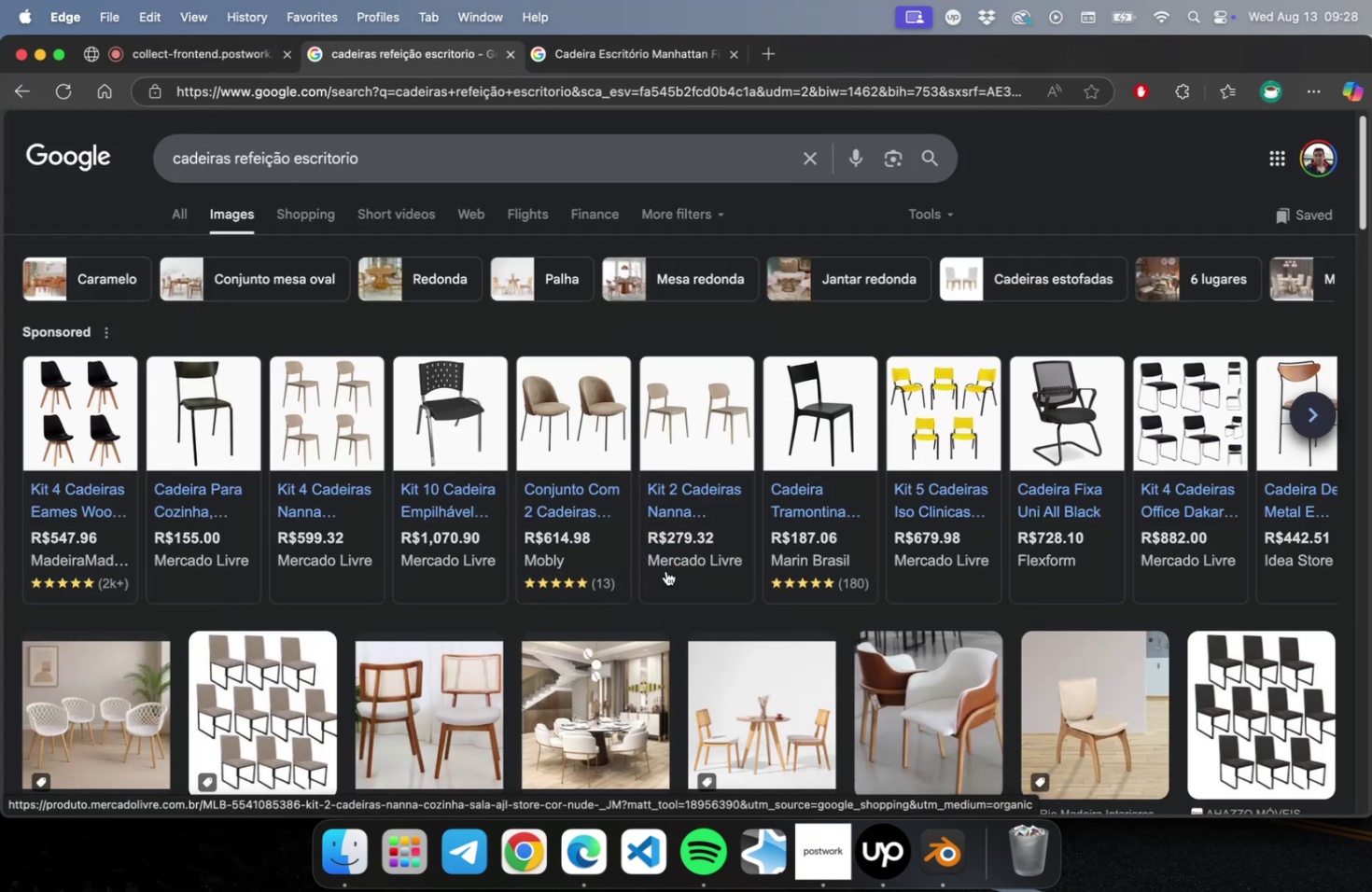 
scroll: coordinate [755, 596], scroll_direction: down, amount: 9.0
 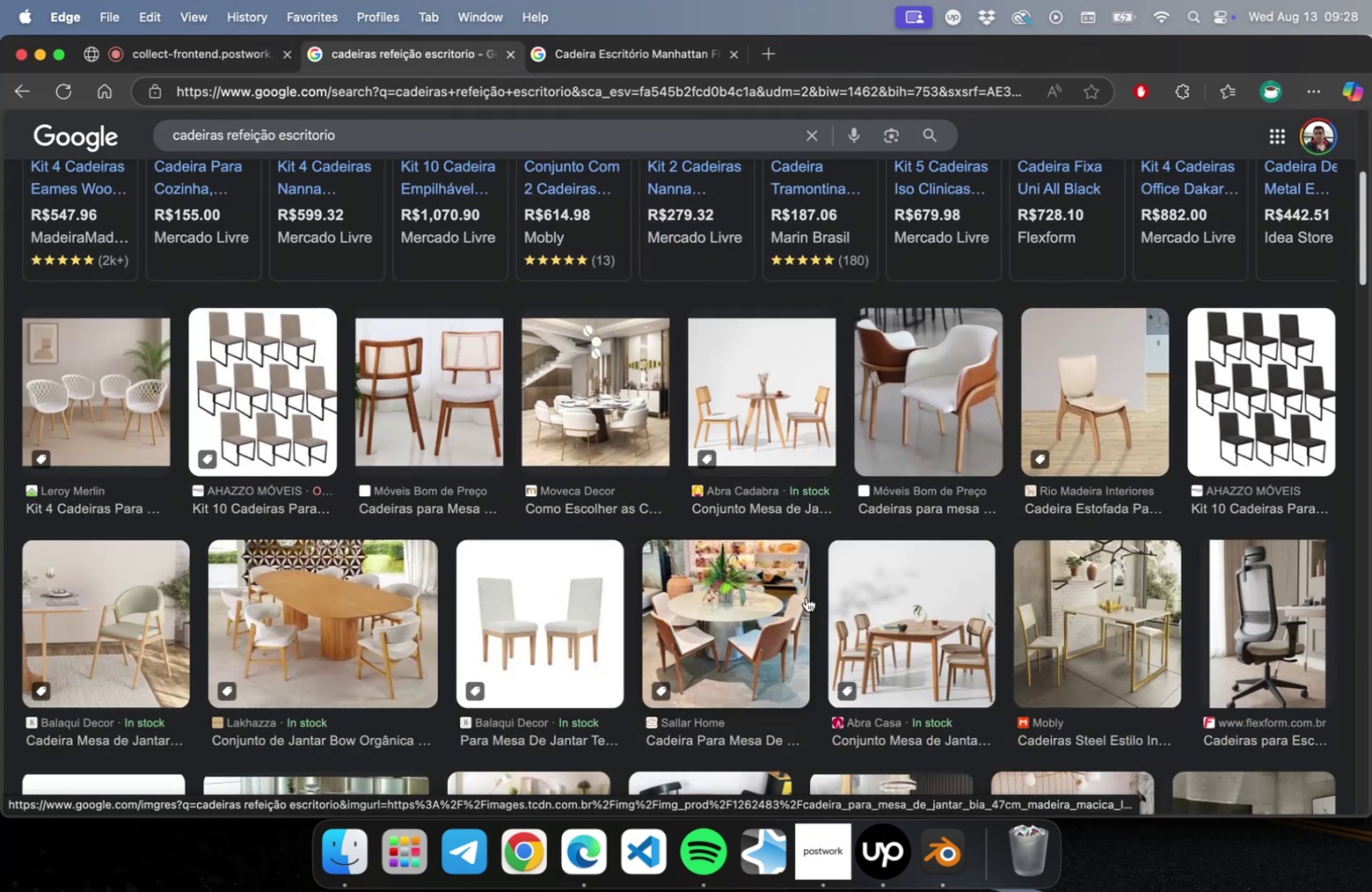 
mouse_move([807, 588])
 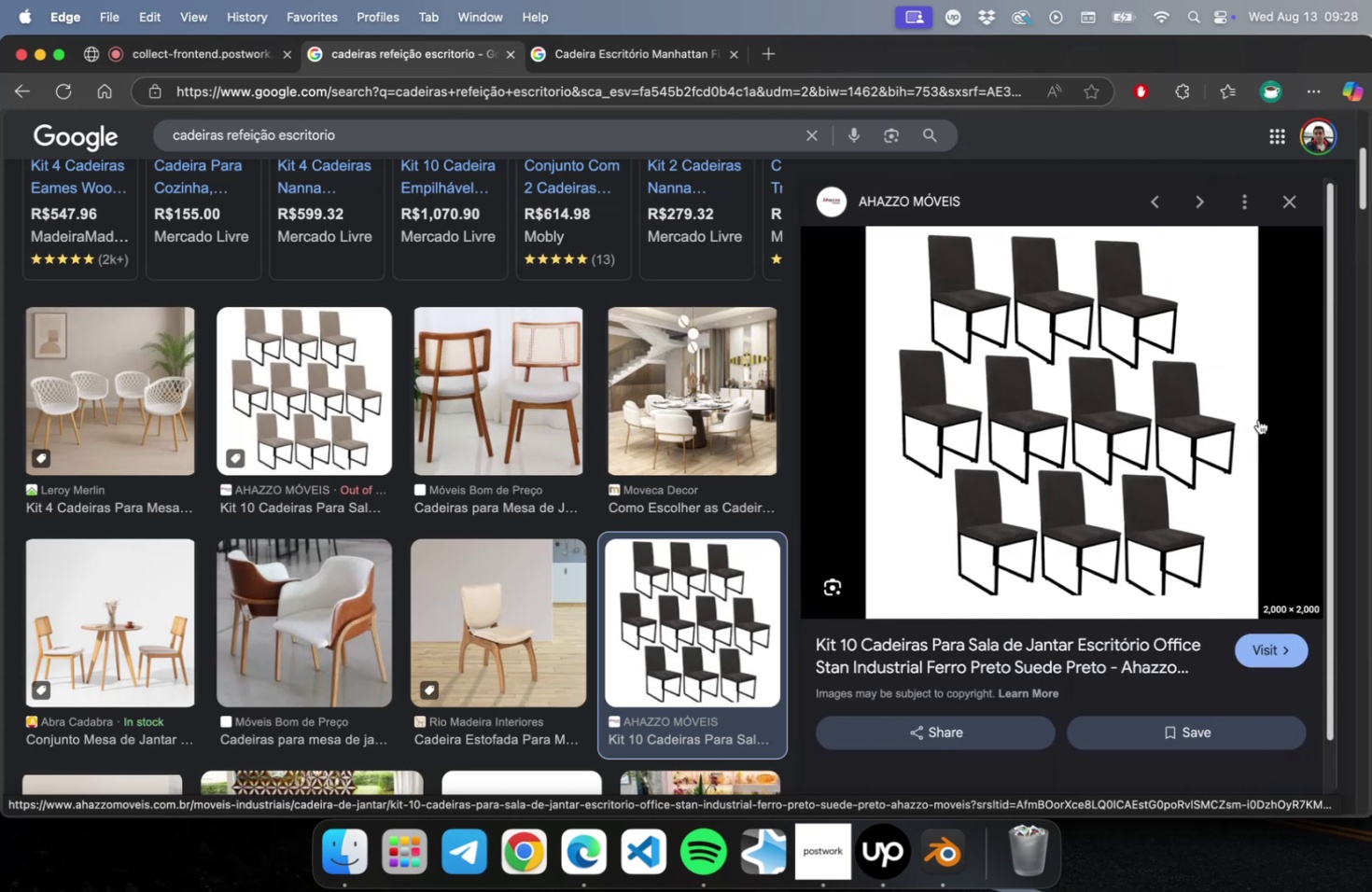 
scroll: coordinate [613, 496], scroll_direction: down, amount: 13.0
 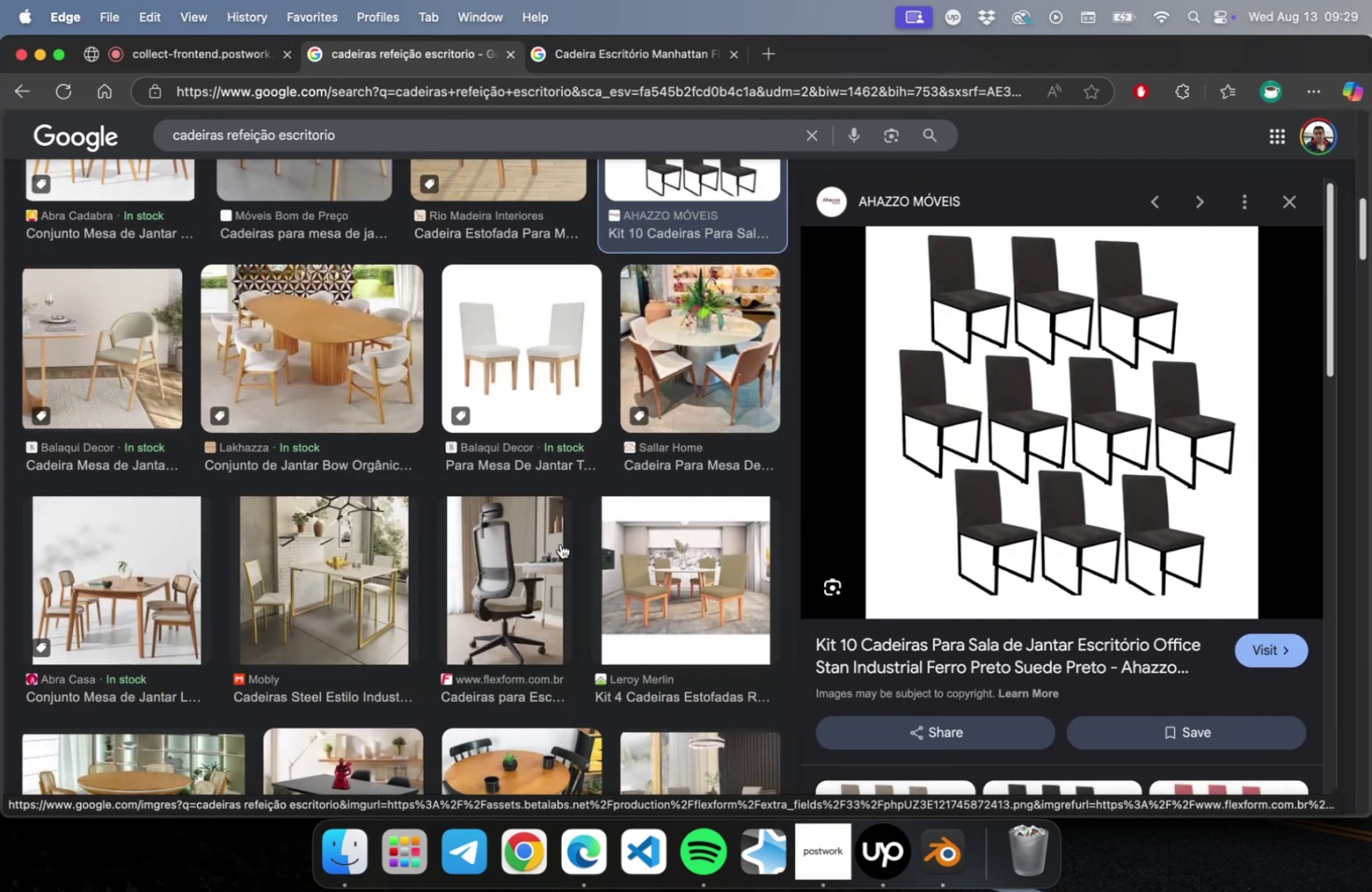 
scroll: coordinate [424, 609], scroll_direction: up, amount: 22.0
 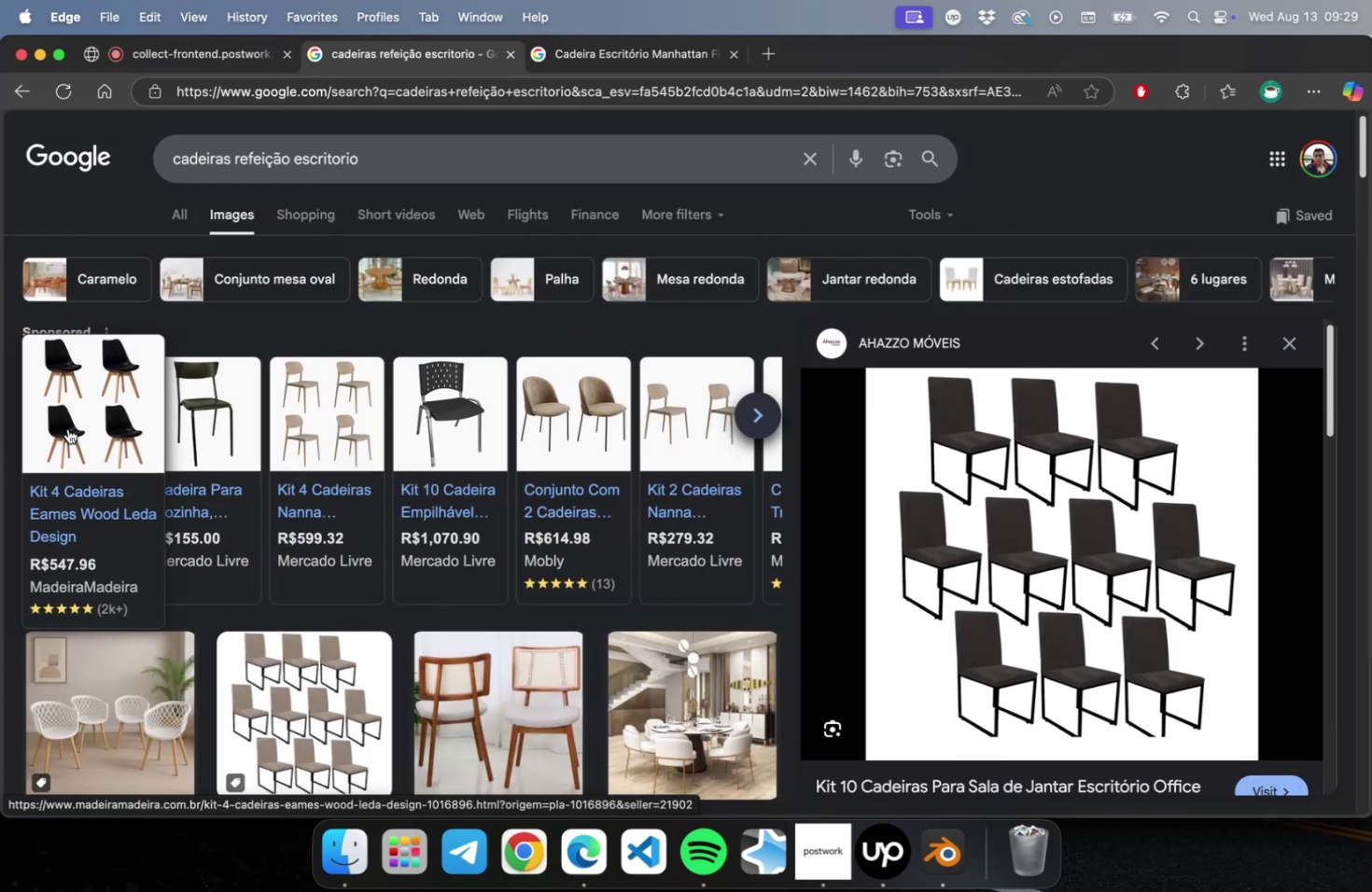 
wait(5.11)
 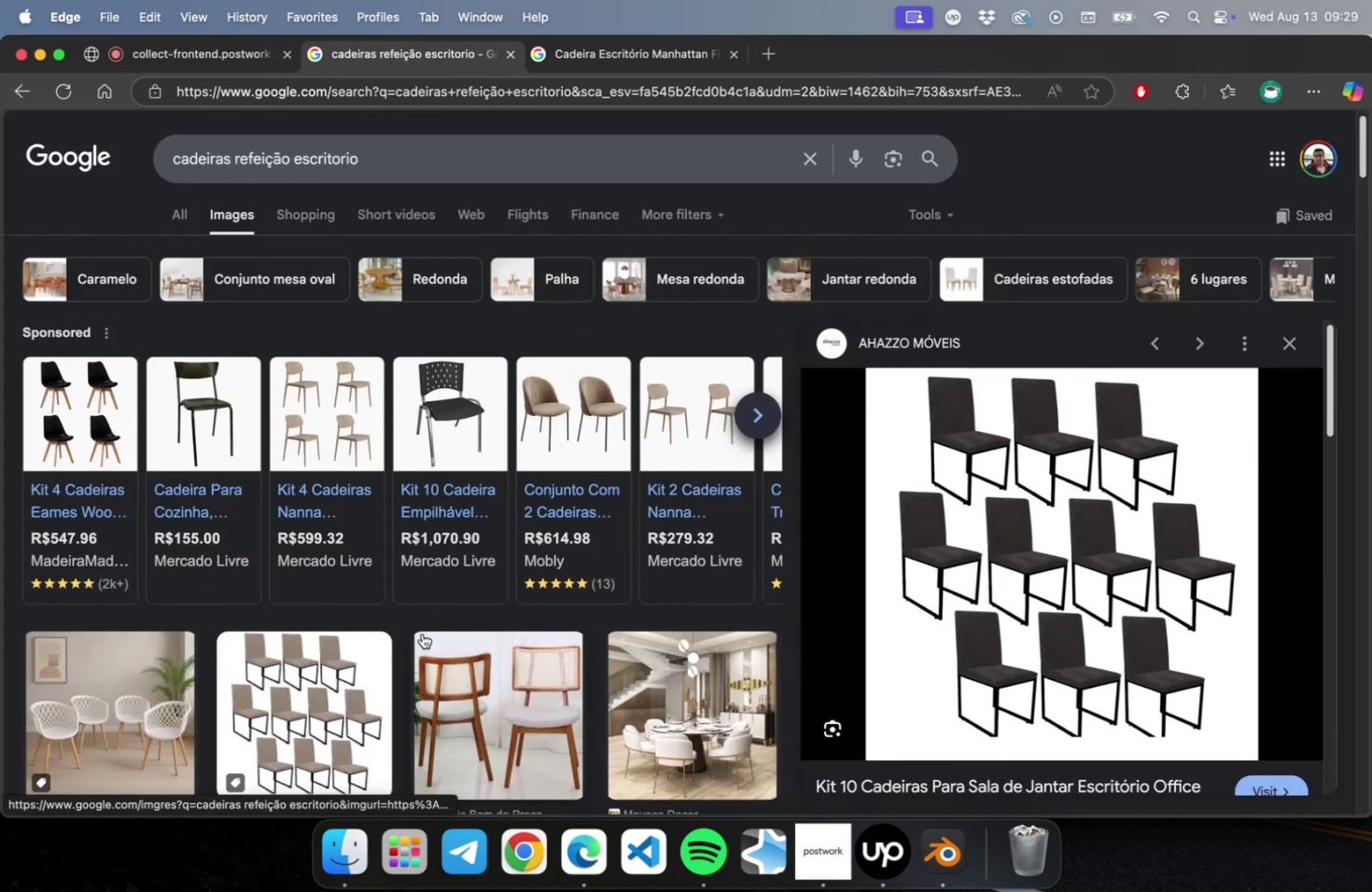 
left_click([68, 428])
 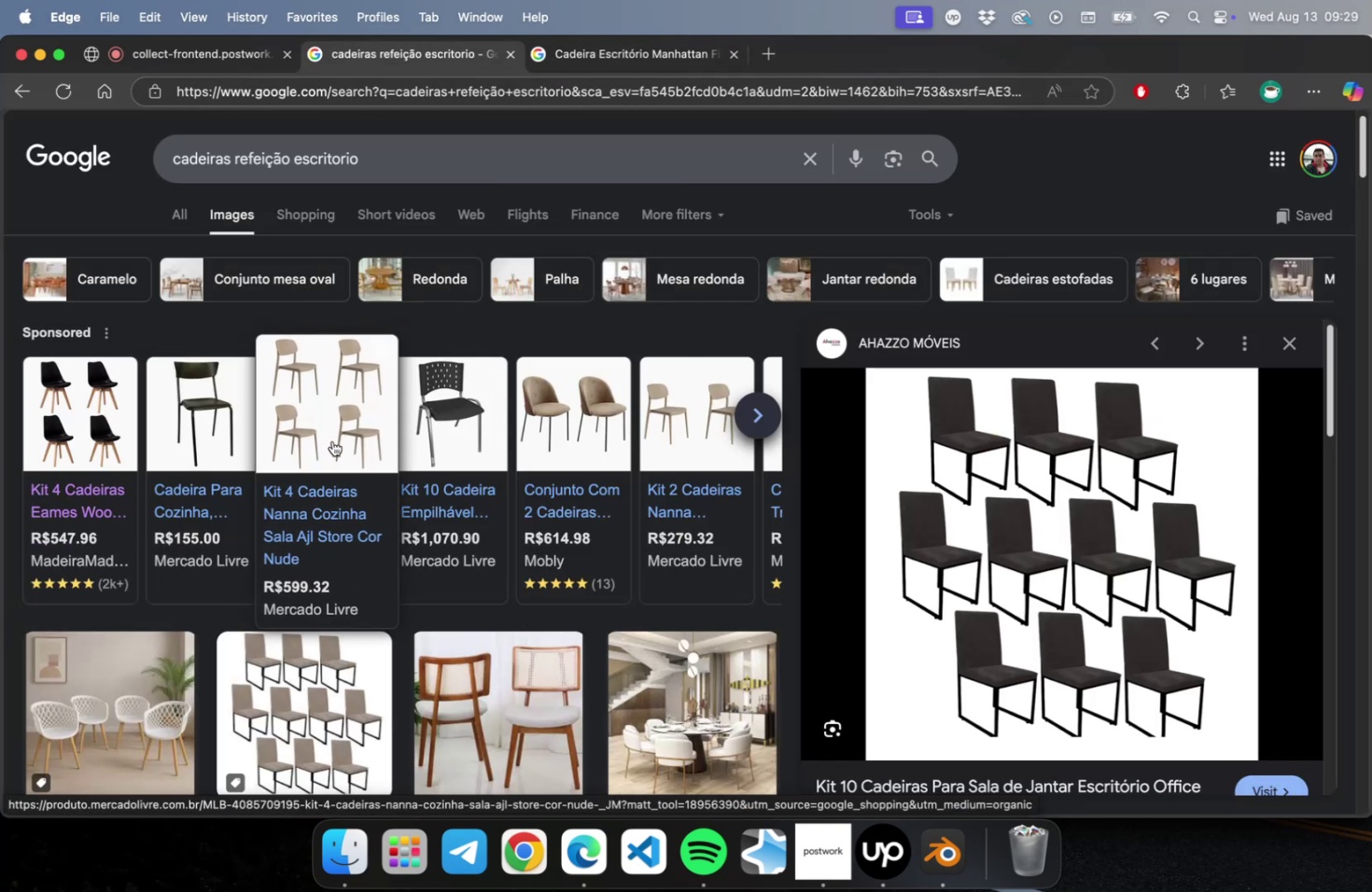 
wait(12.44)
 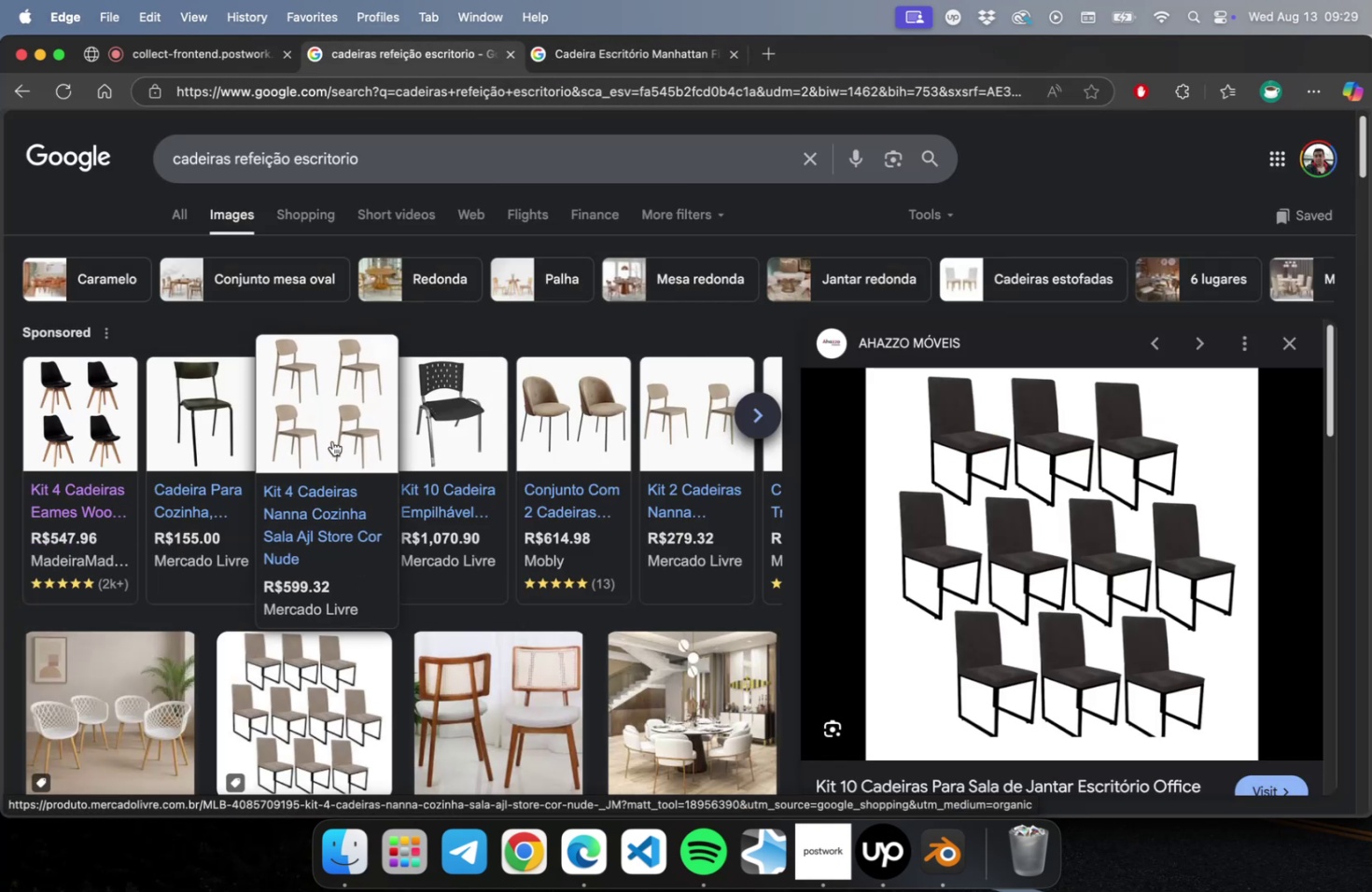 
left_click([294, 160])
 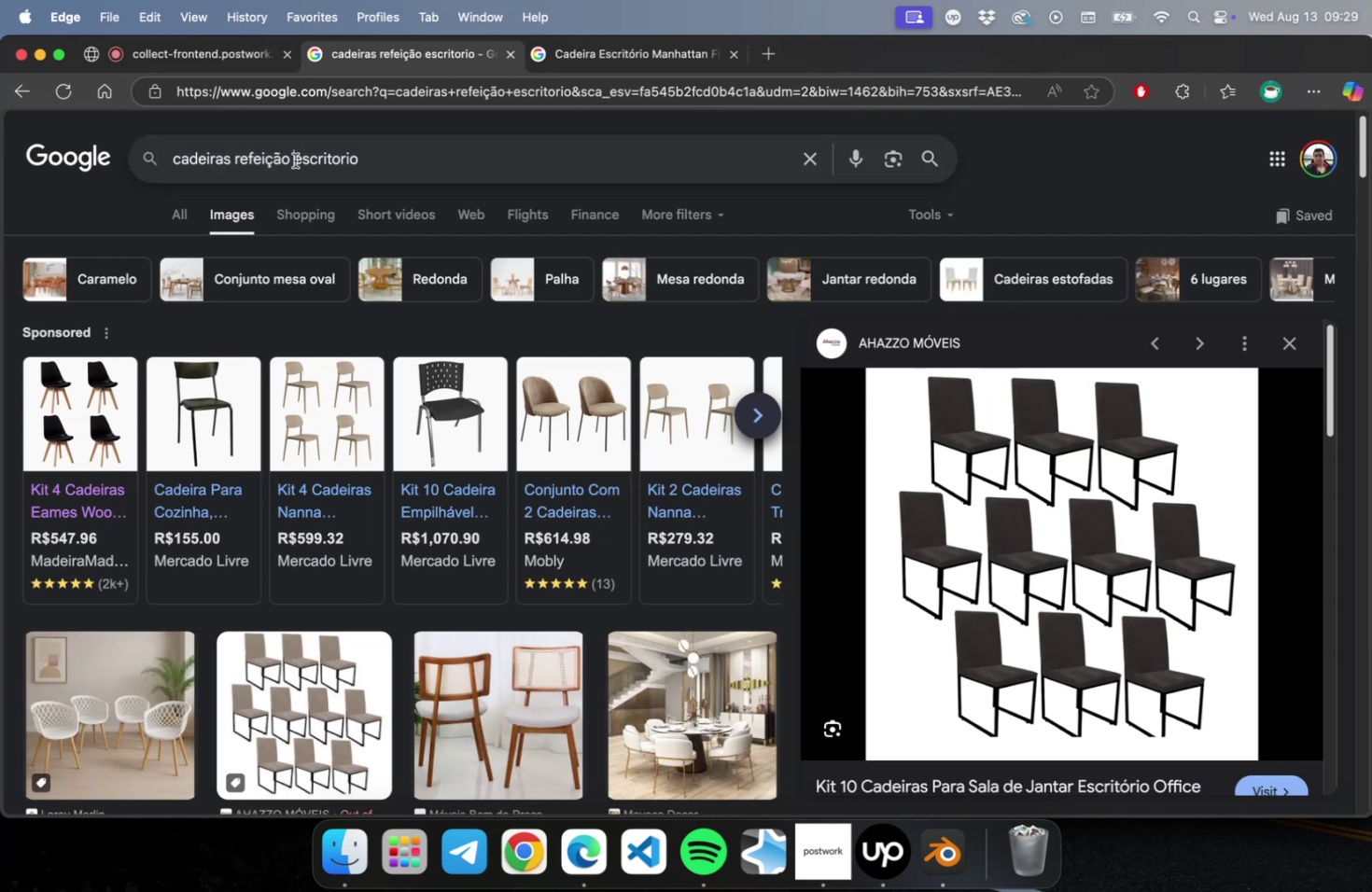 
key(Meta+CommandLeft)
 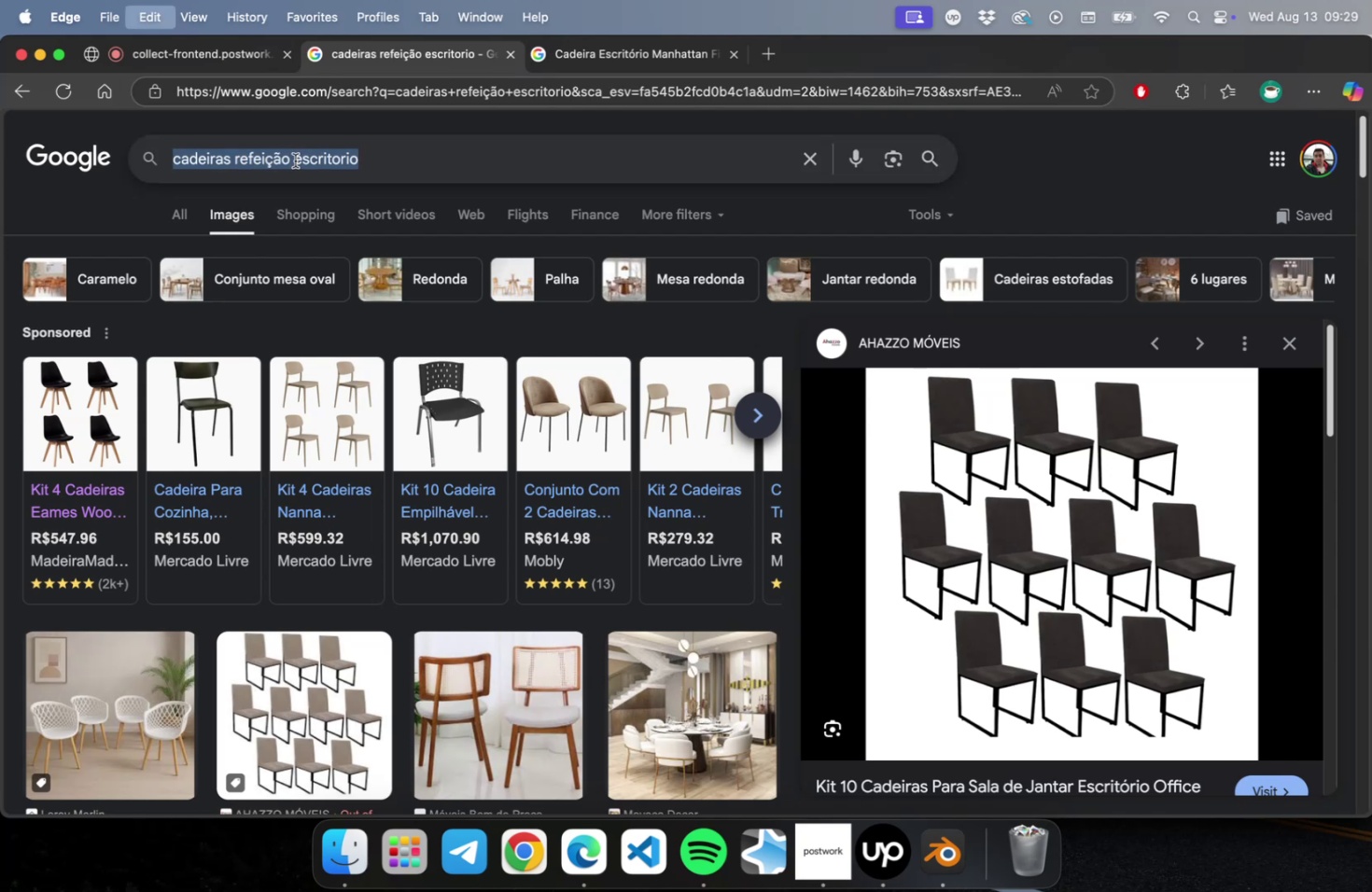 
key(Meta+A)
 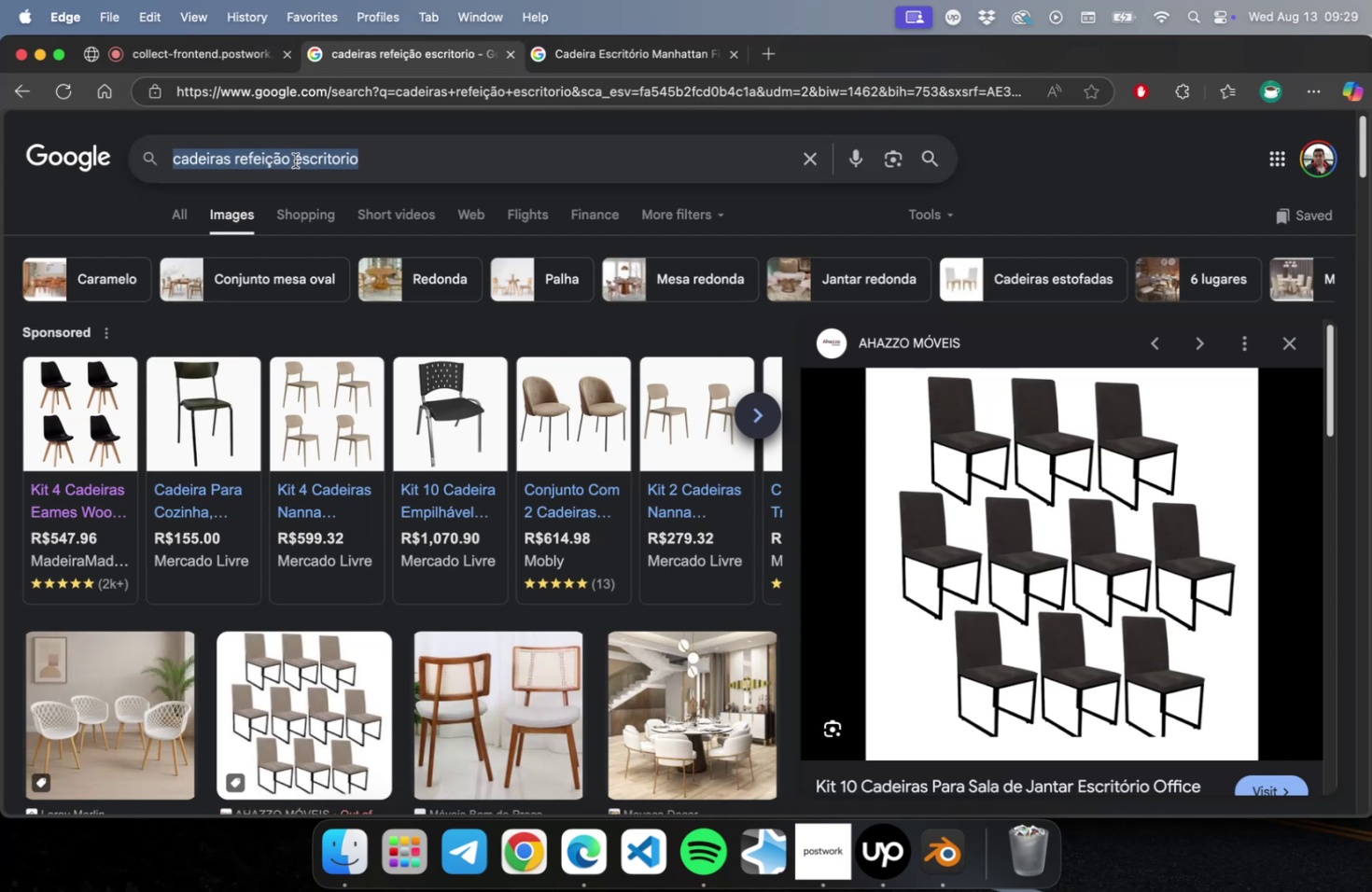 
type(cadeiras nanna)
 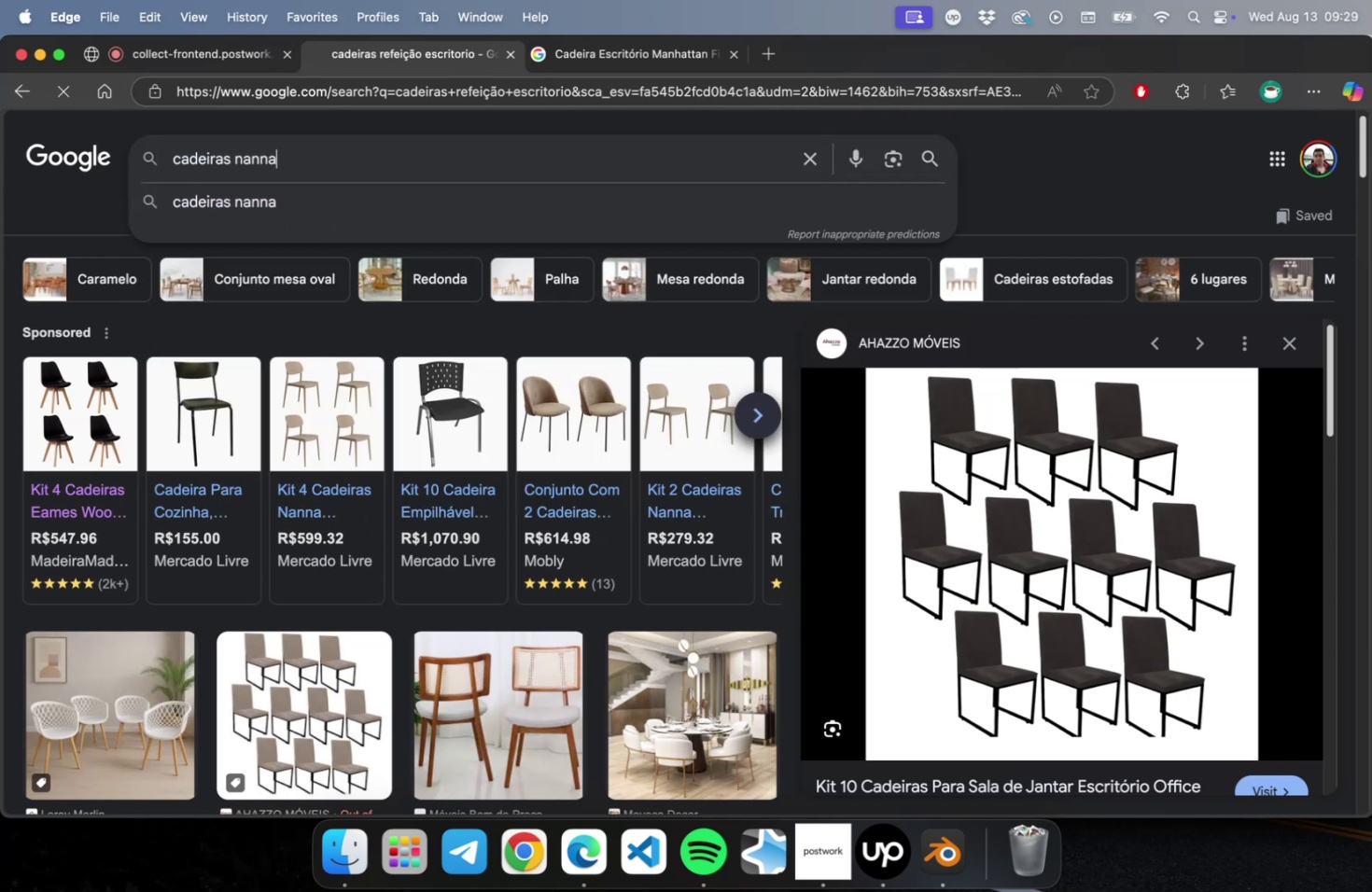 
key(Enter)
 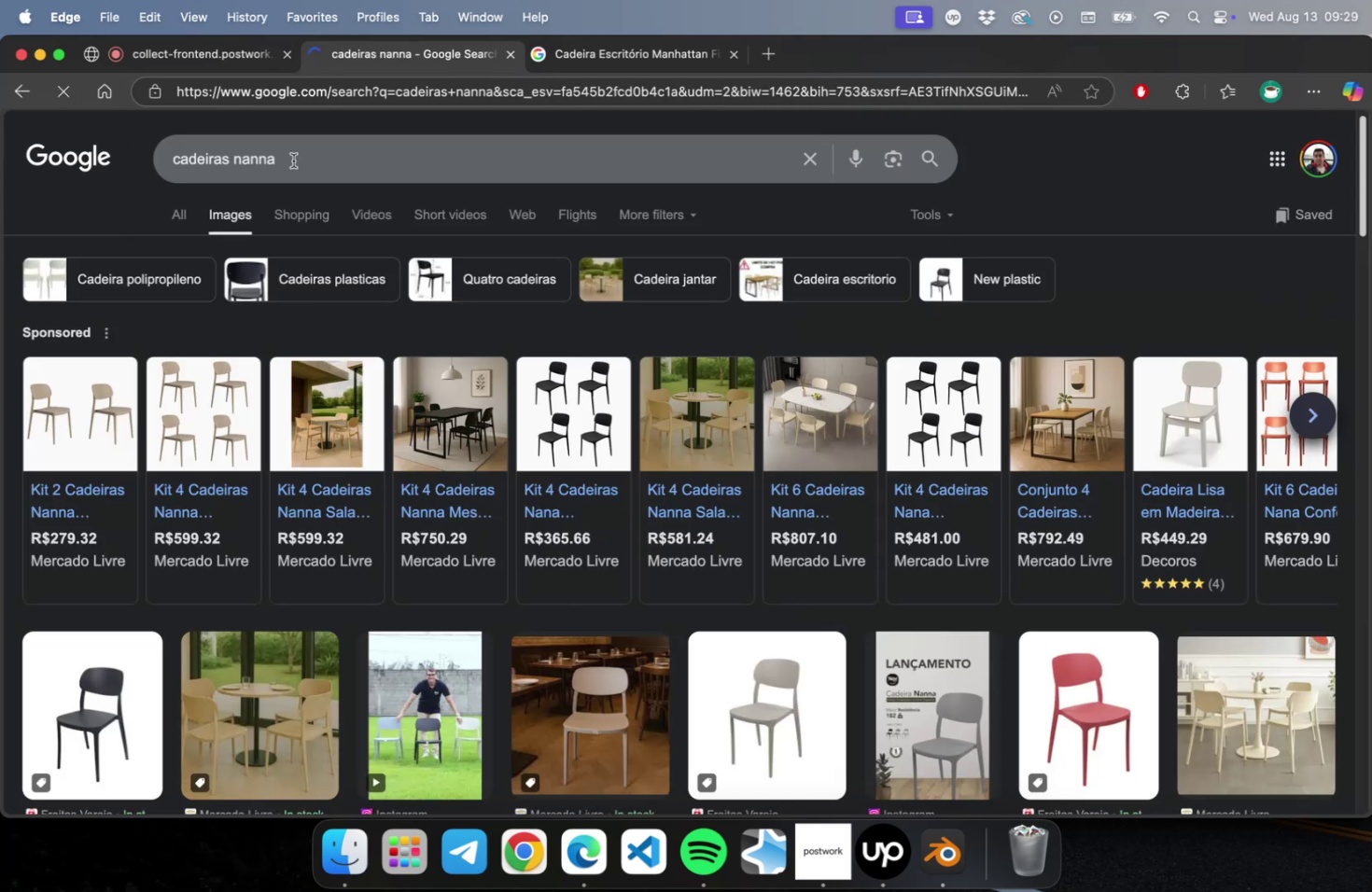 
scroll: coordinate [639, 553], scroll_direction: down, amount: 2.0
 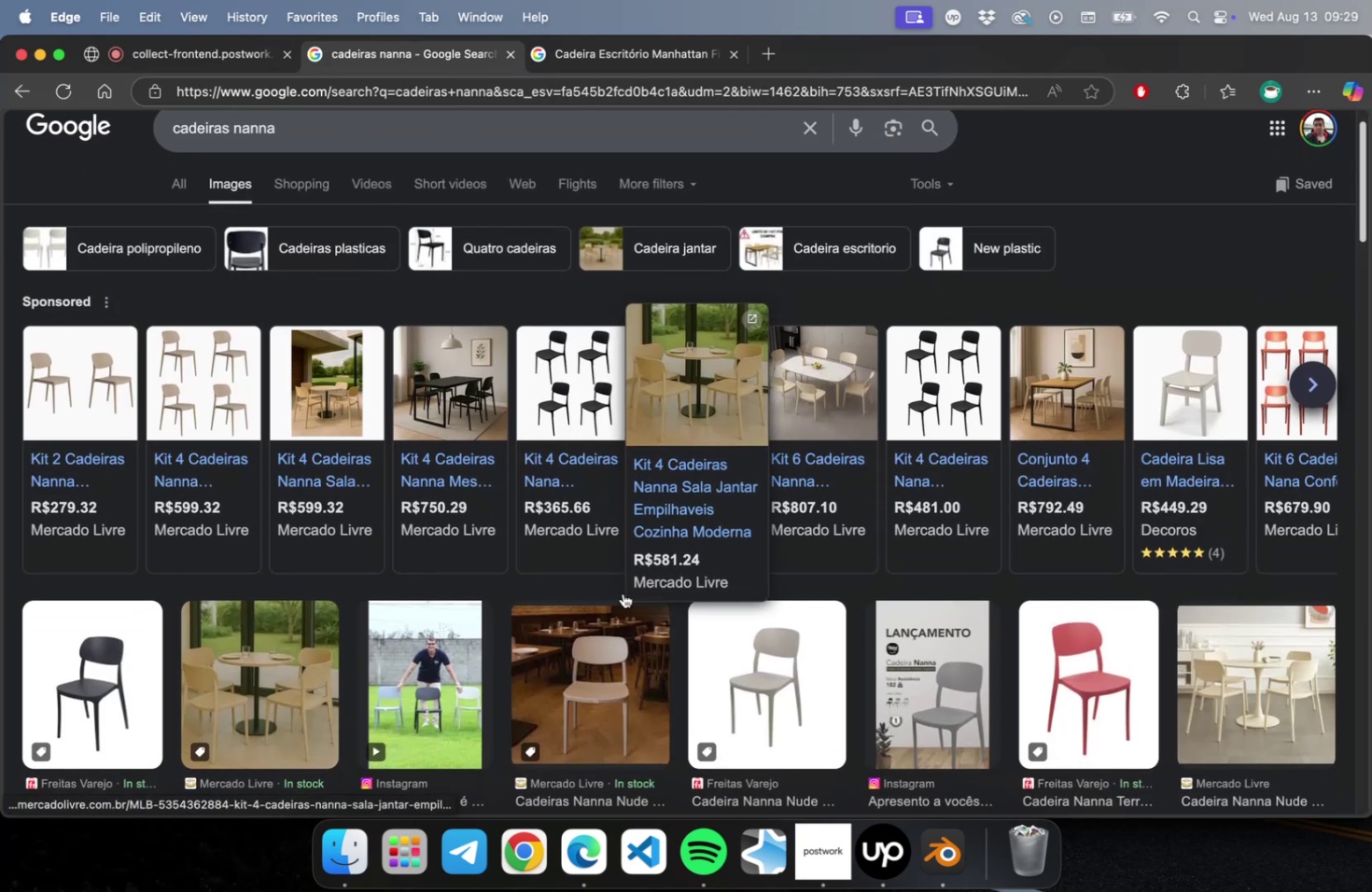 
mouse_move([577, 673])
 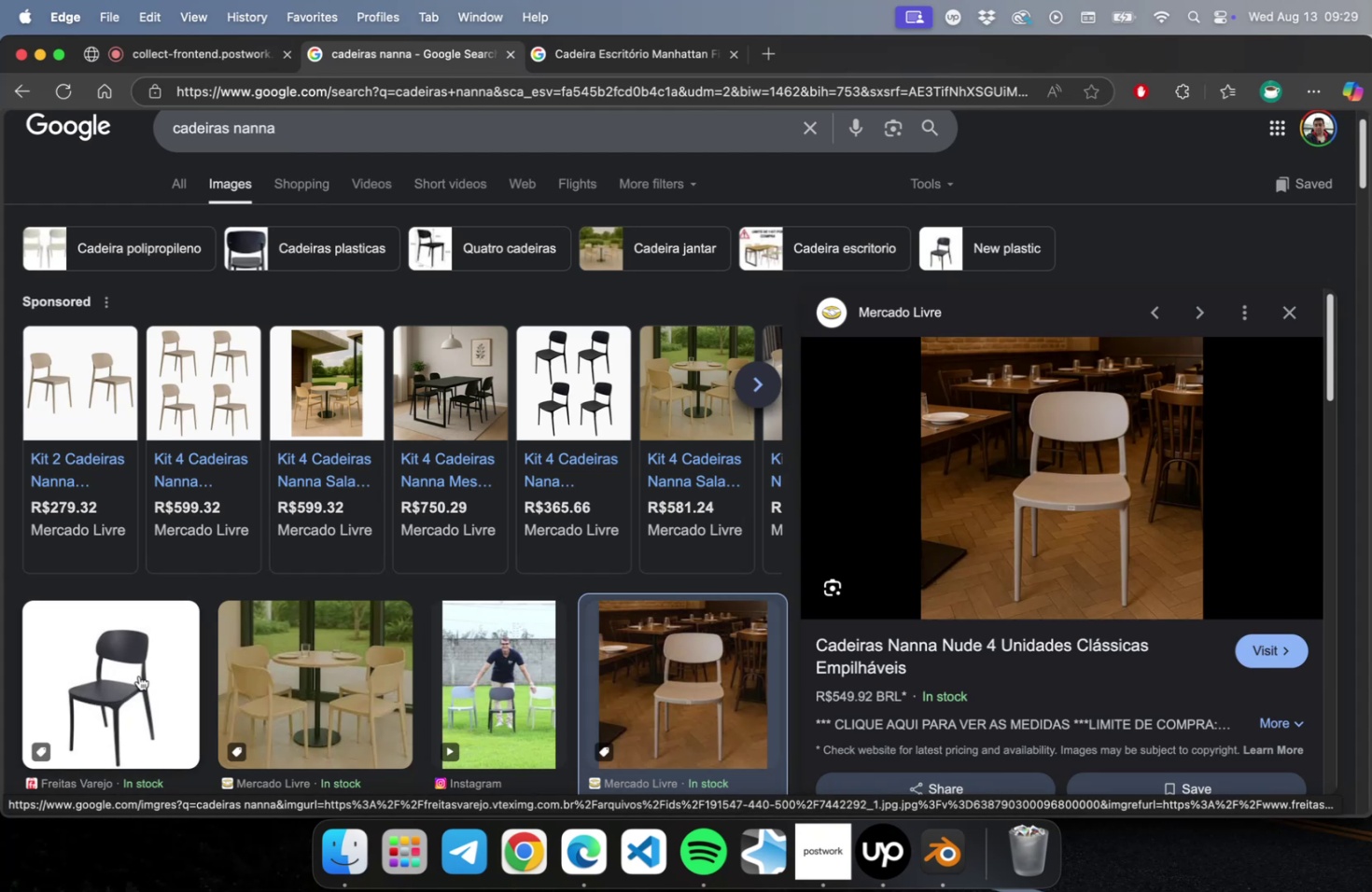 
left_click([139, 675])
 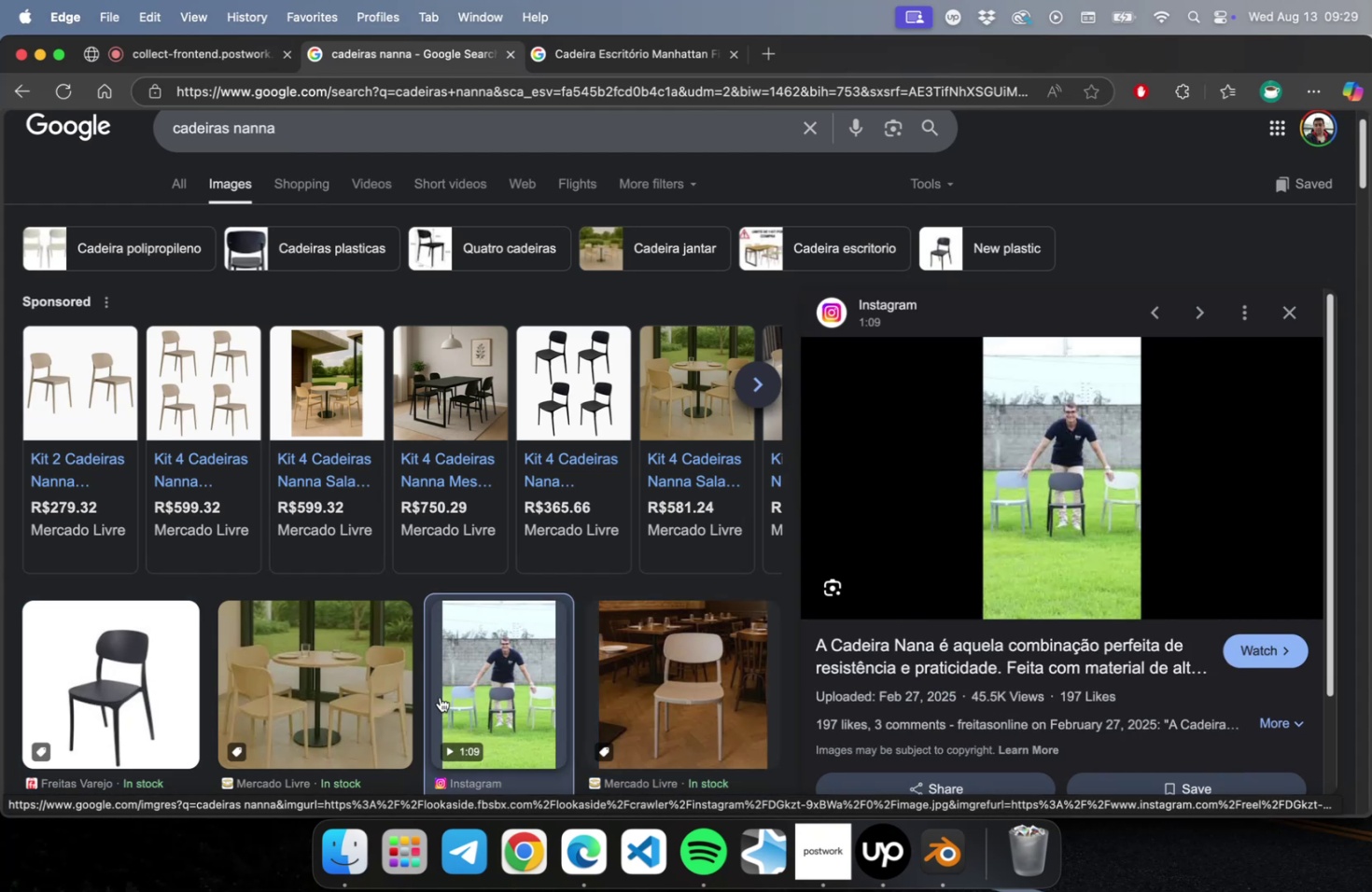 
double_click([363, 695])
 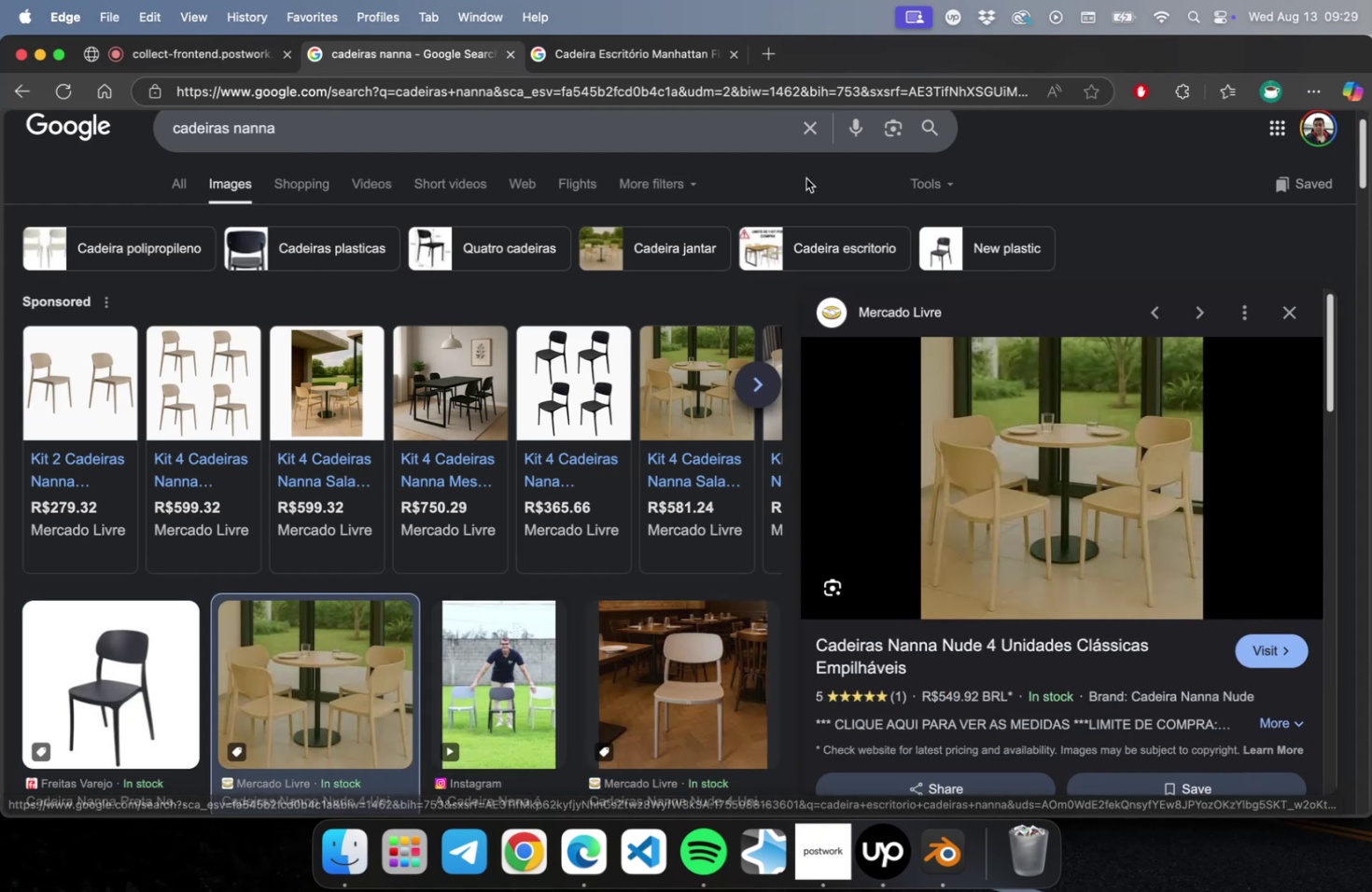 
left_click([911, 178])
 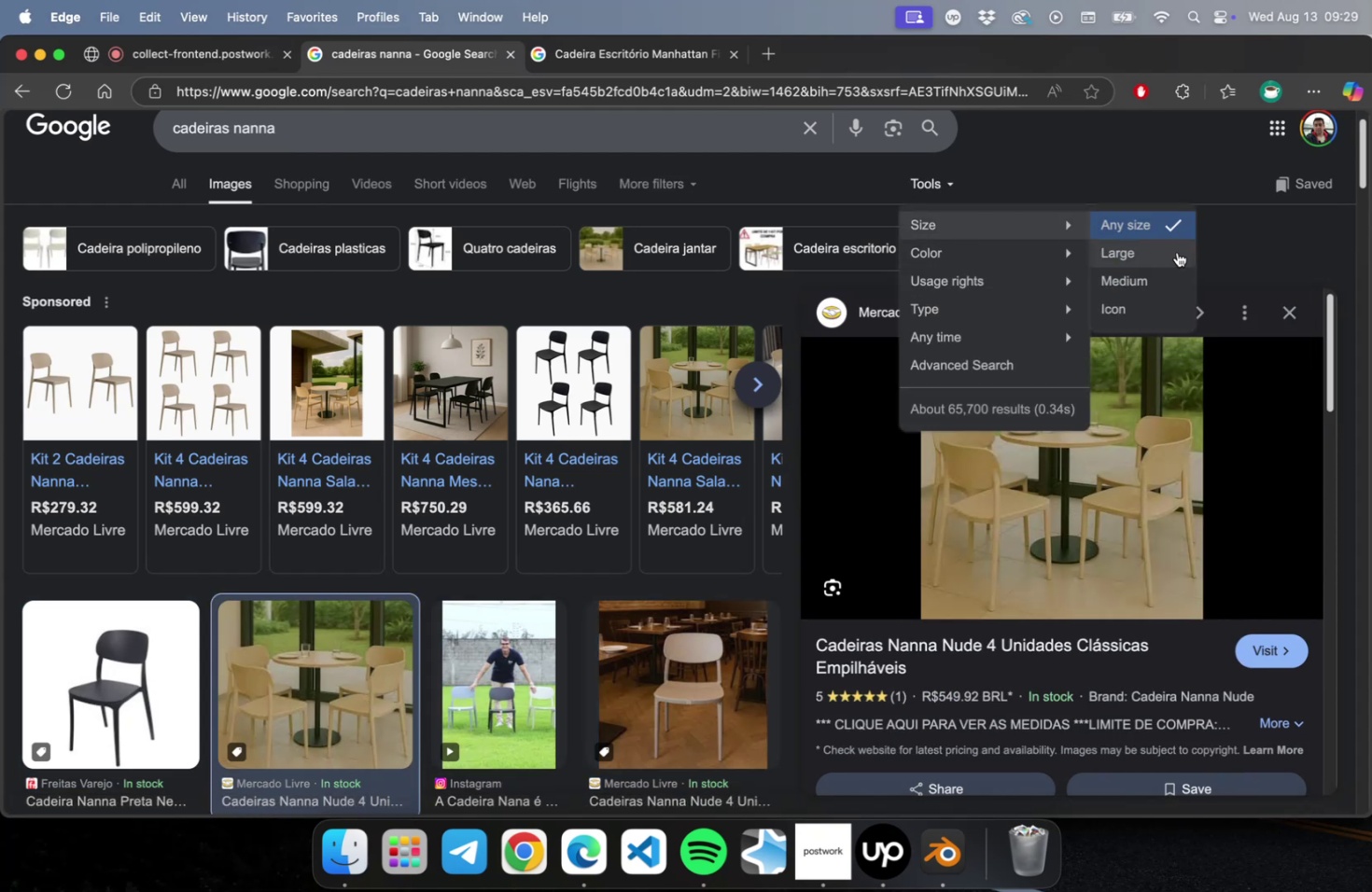 
mouse_move([1134, 248])
 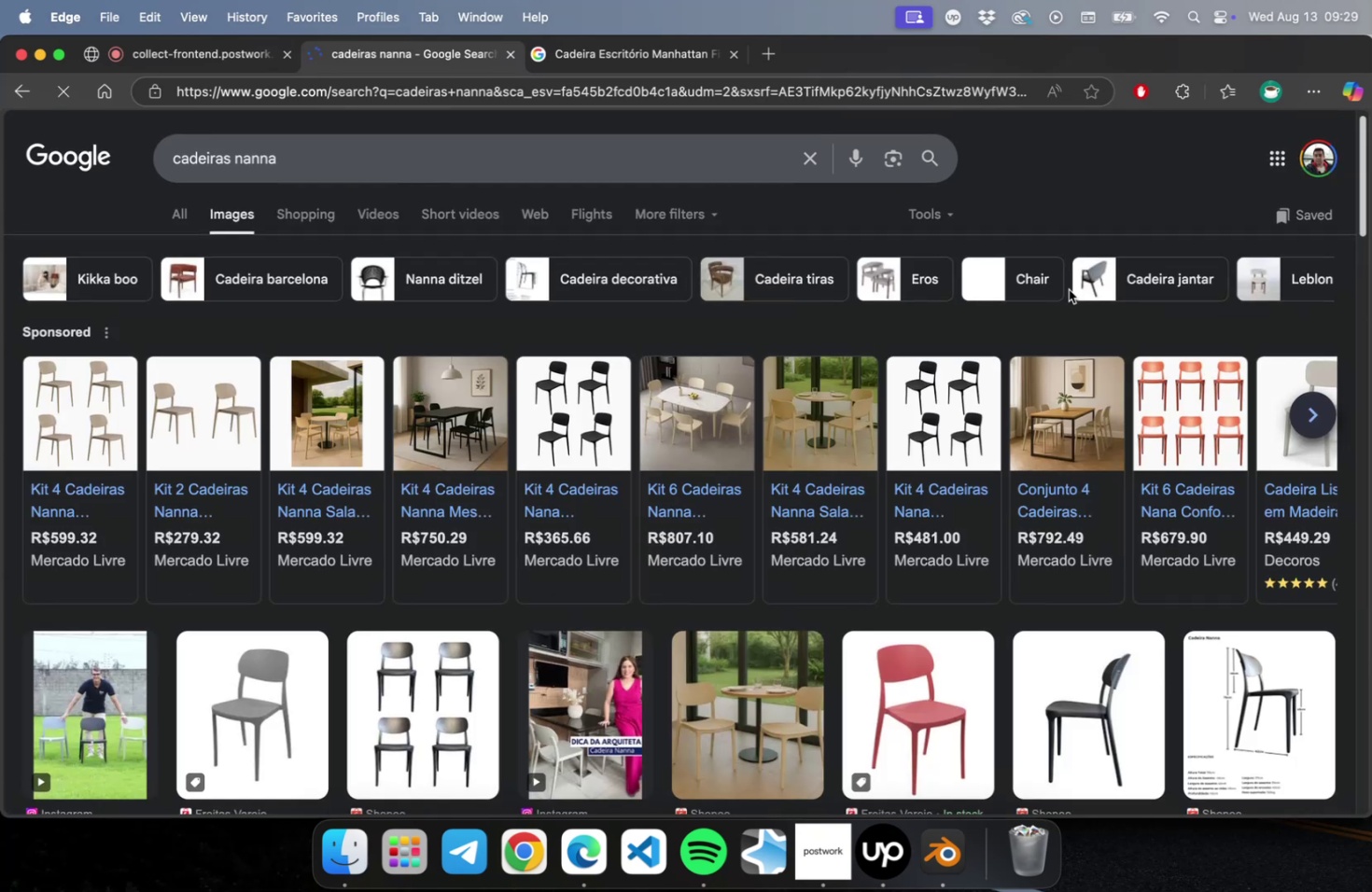 
scroll: coordinate [999, 352], scroll_direction: down, amount: 5.0
 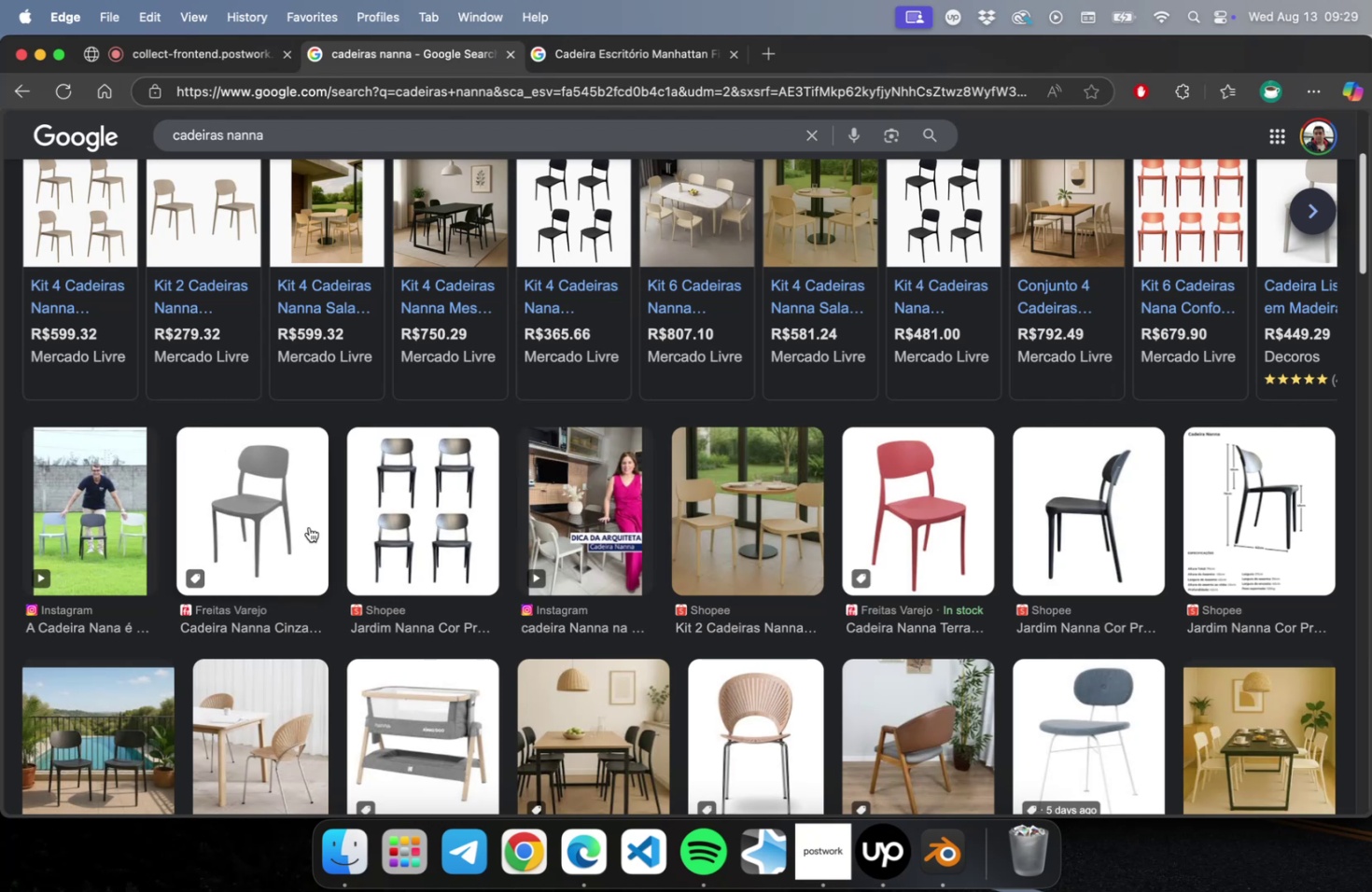 
left_click([298, 523])
 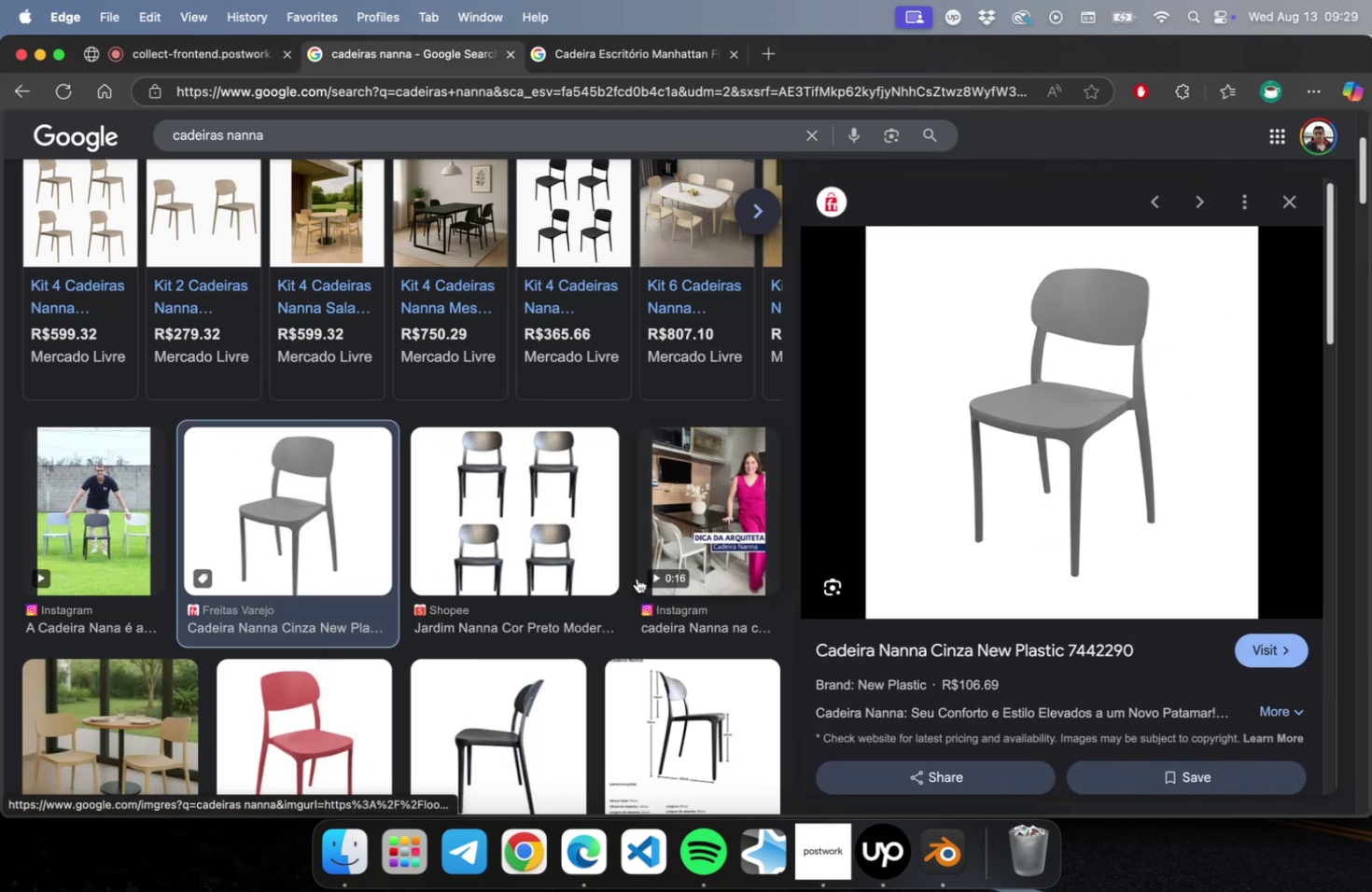 
left_click([511, 721])
 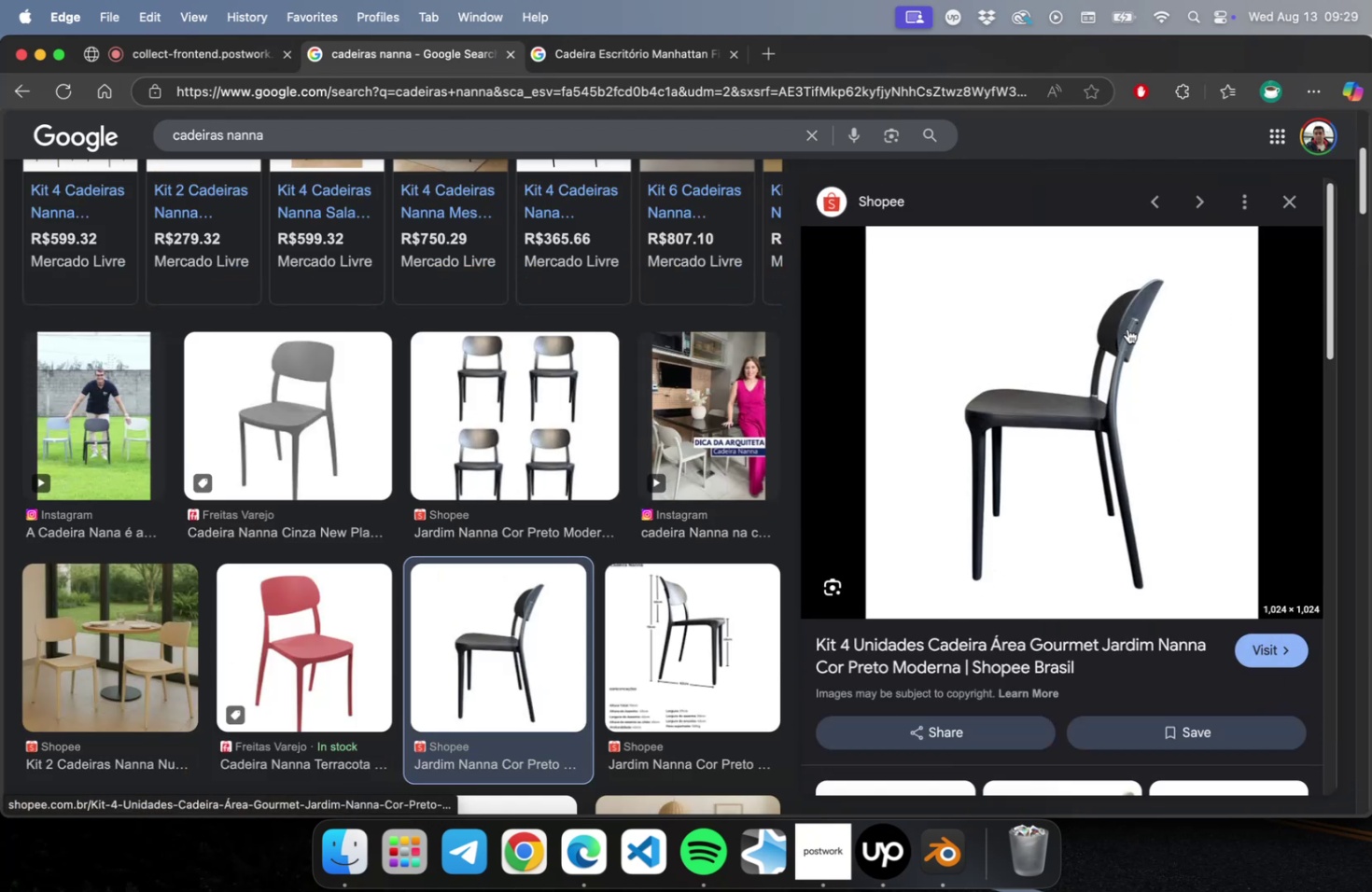 
right_click([1009, 376])
 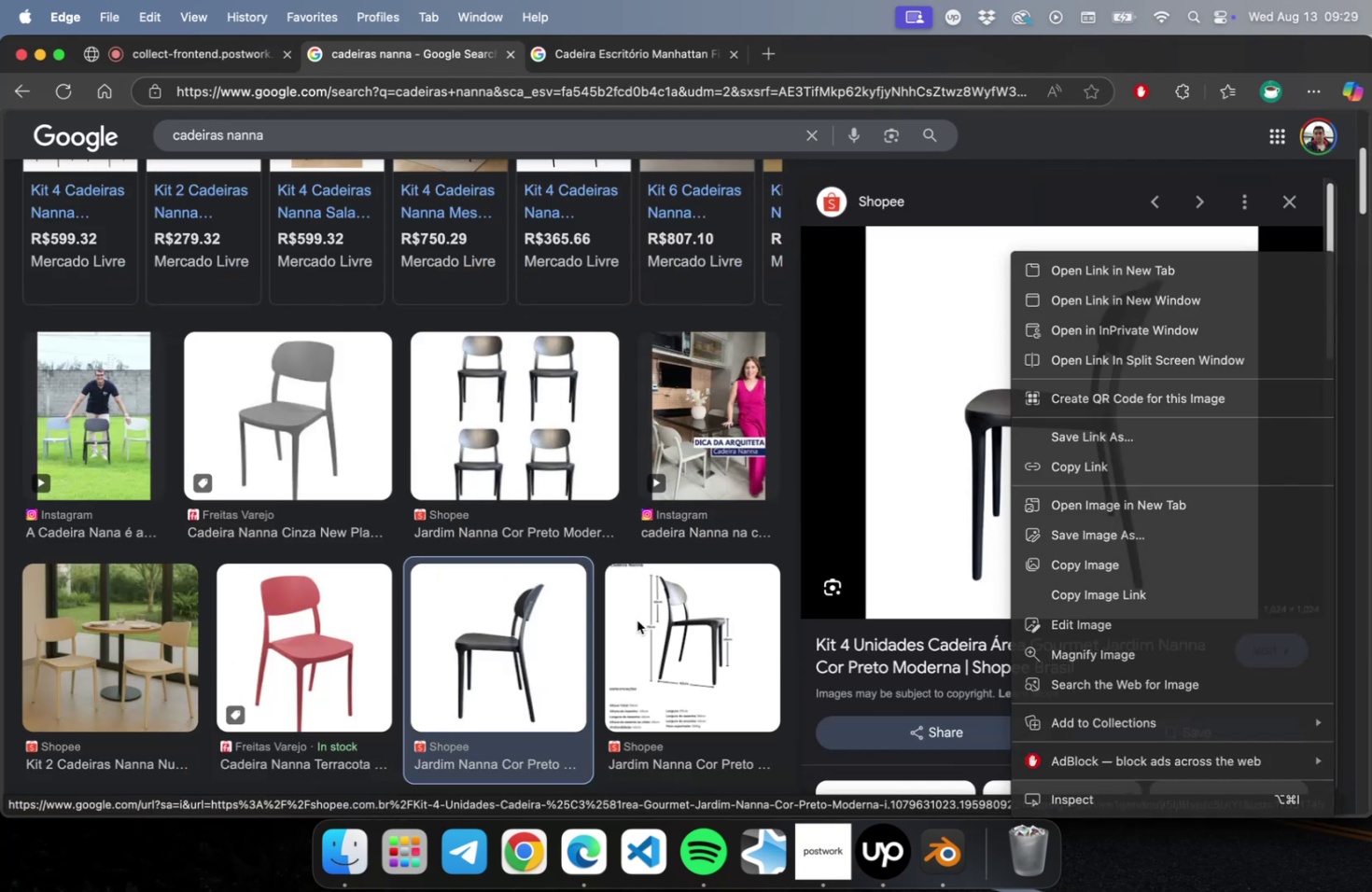 
double_click([670, 642])
 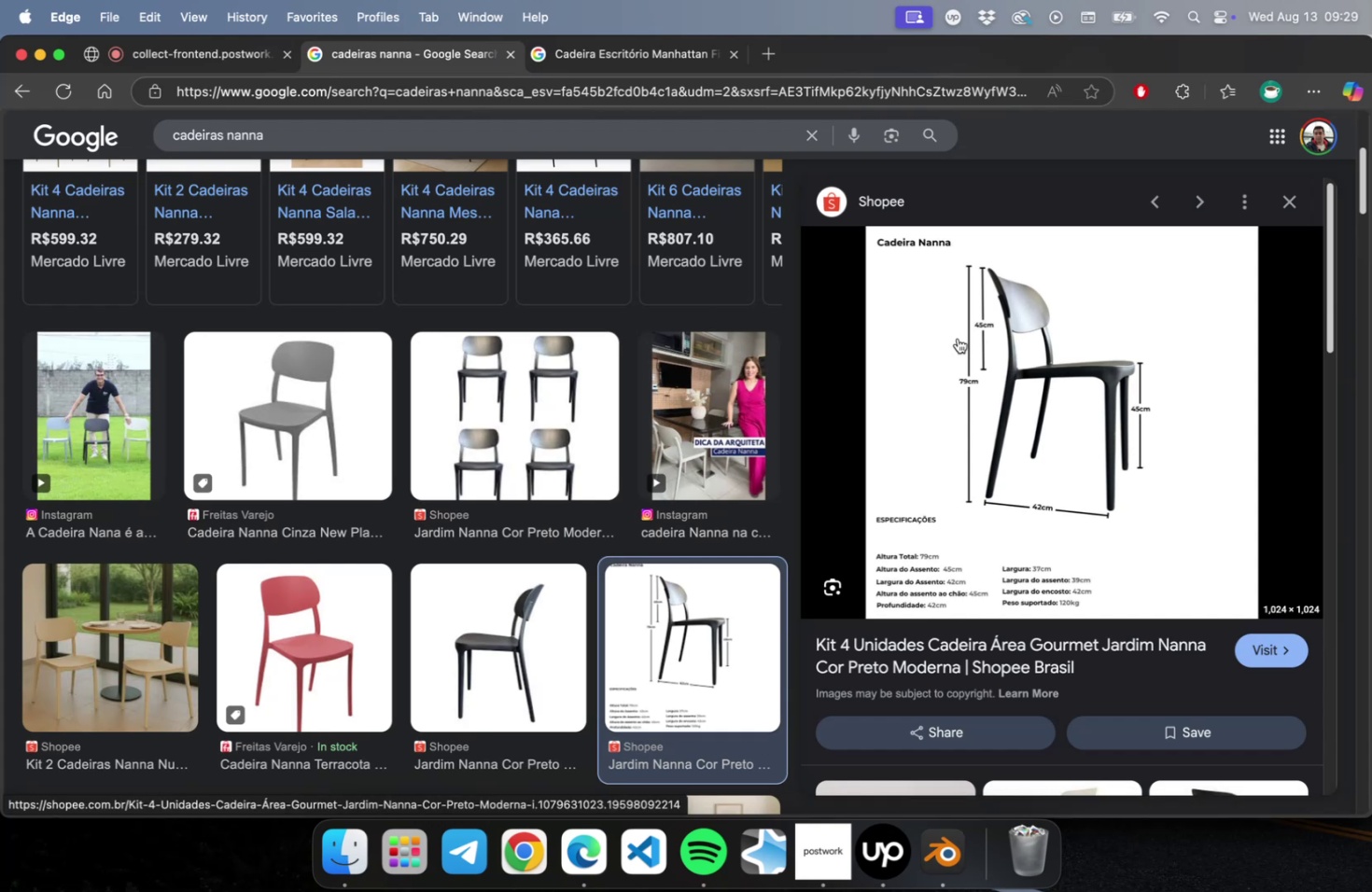 
mouse_move([1045, 398])
 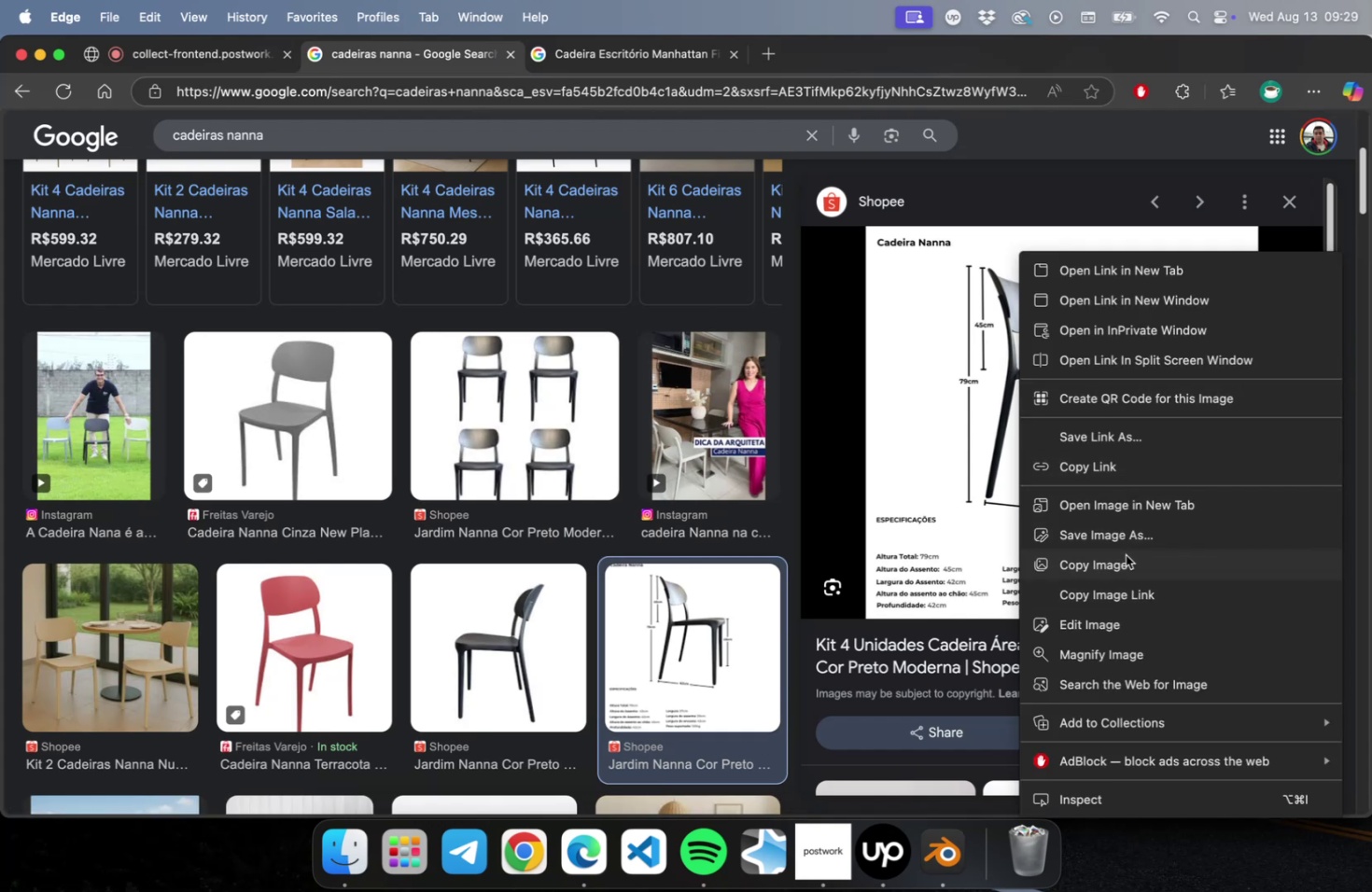 
left_click([1152, 532])
 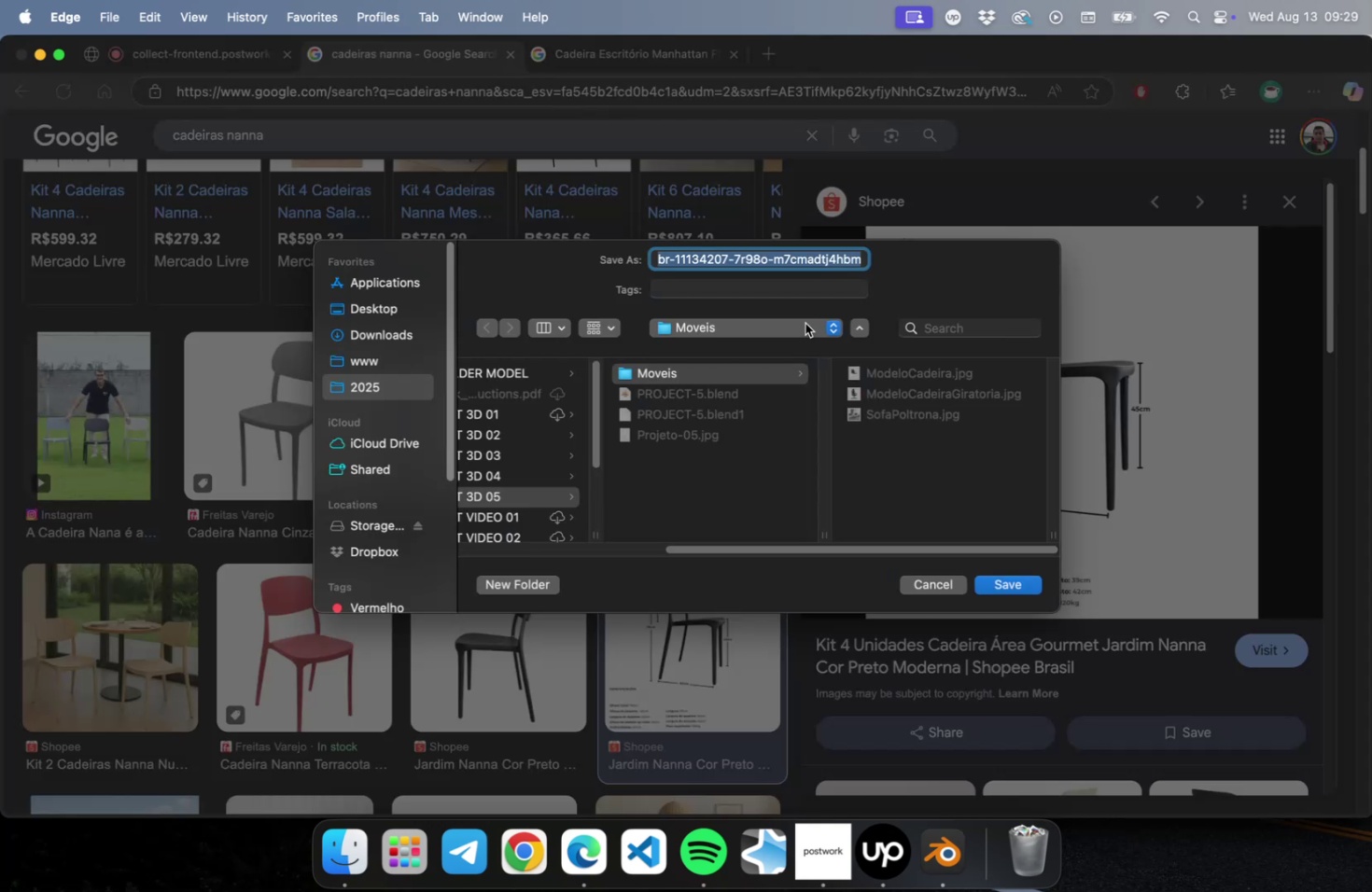 
type(CadeiraCozinha)
 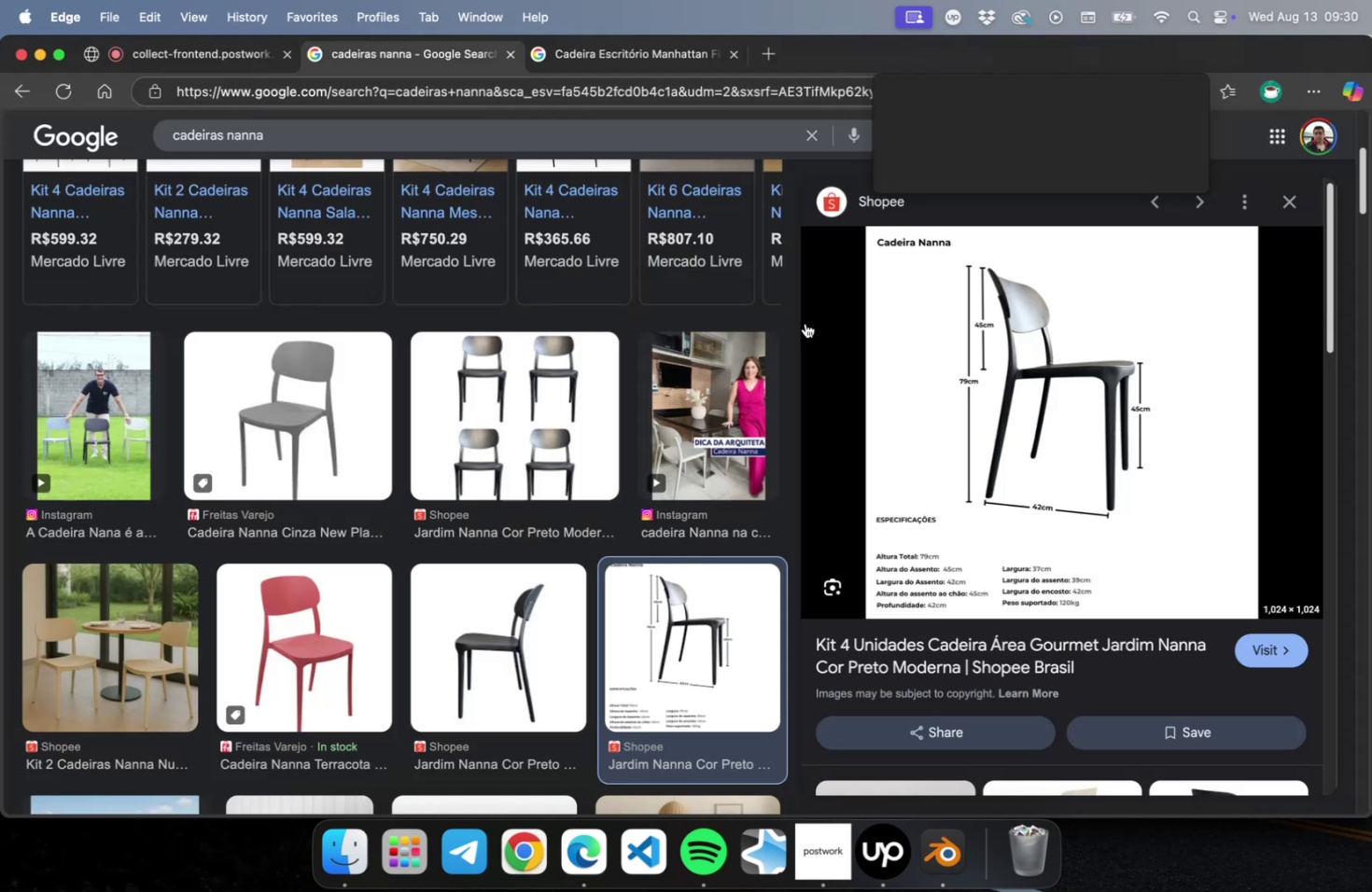 
 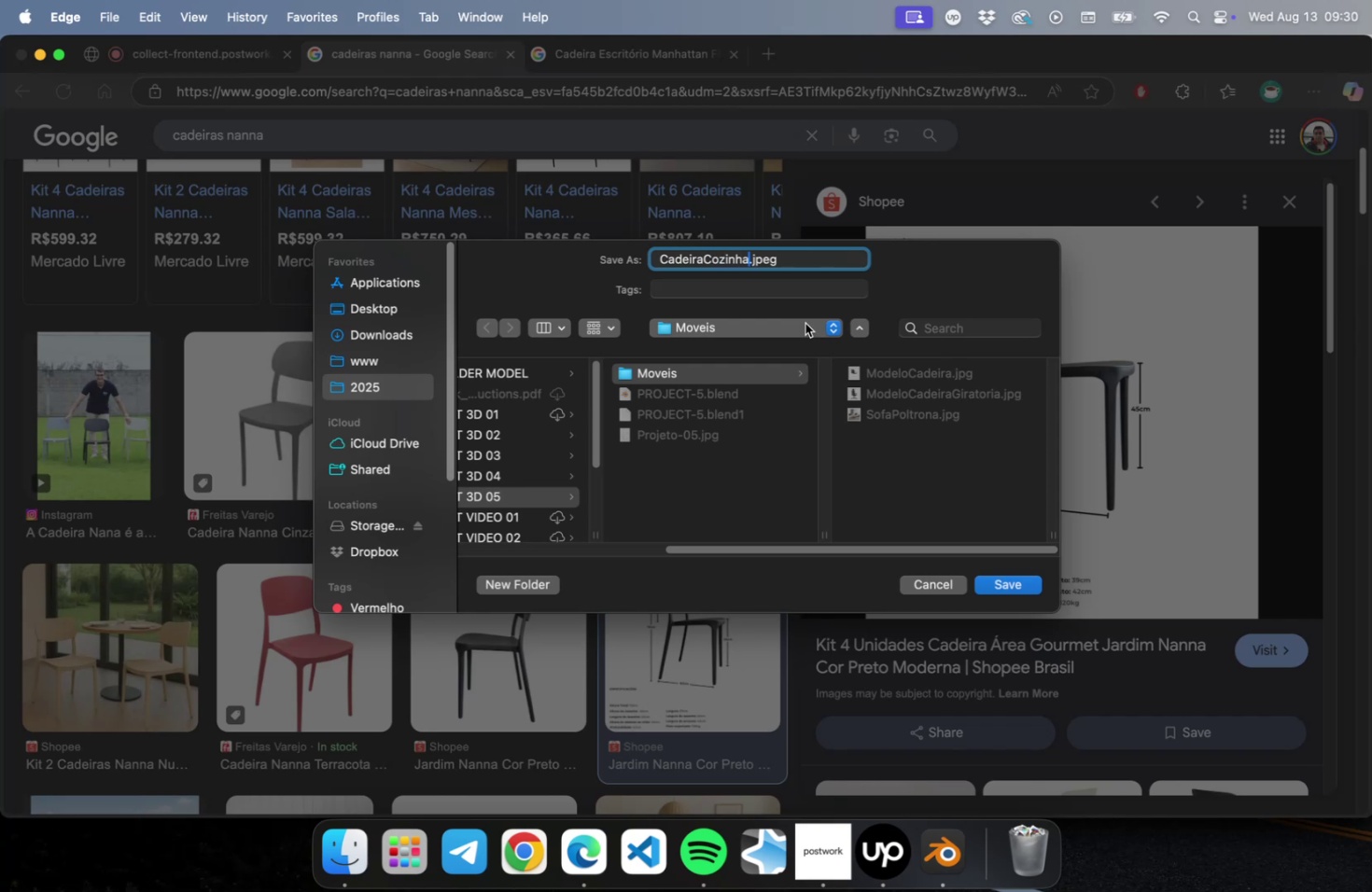 
hold_key(key=Enter, duration=0.3)
 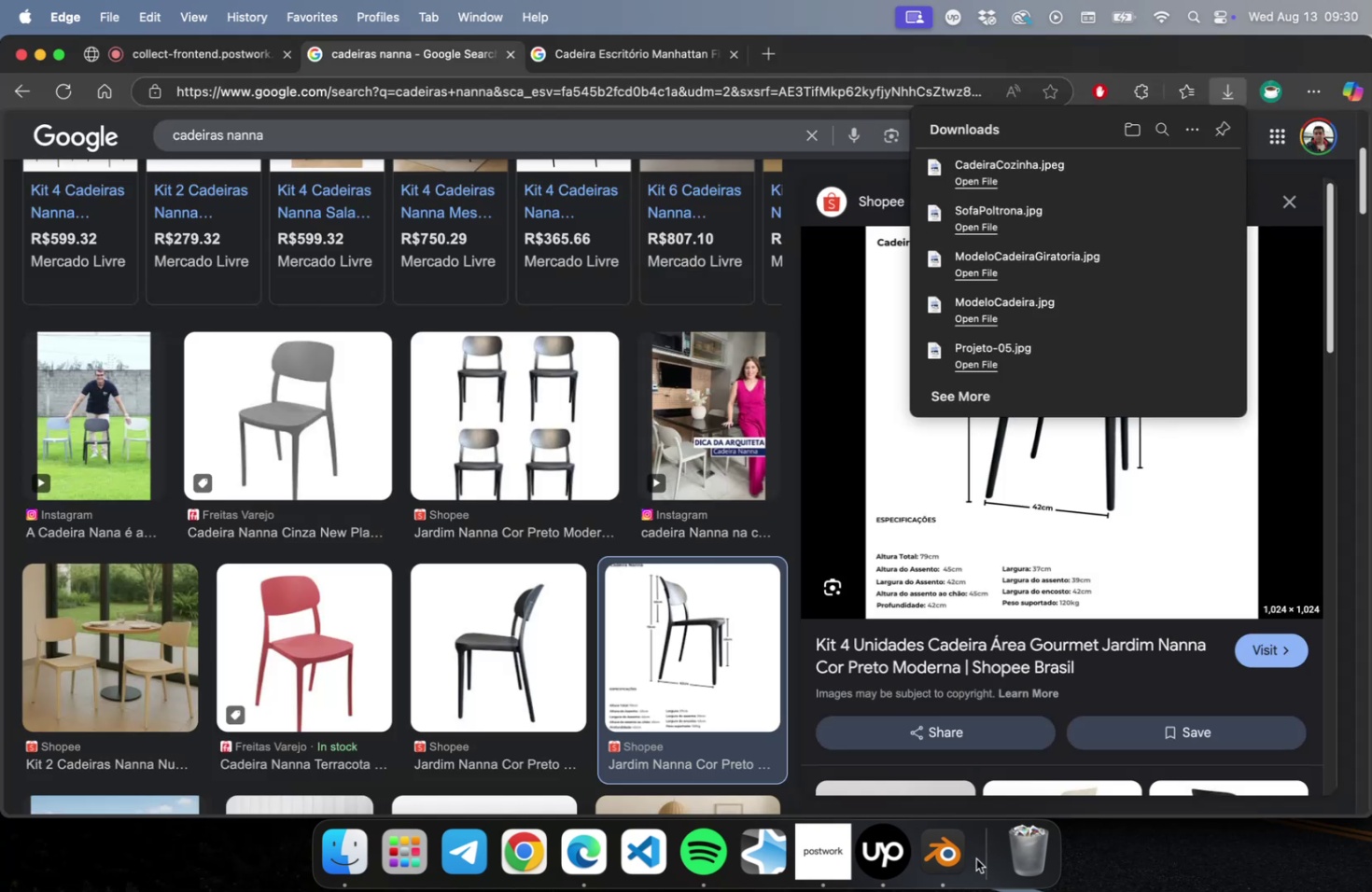 
left_click([965, 852])
 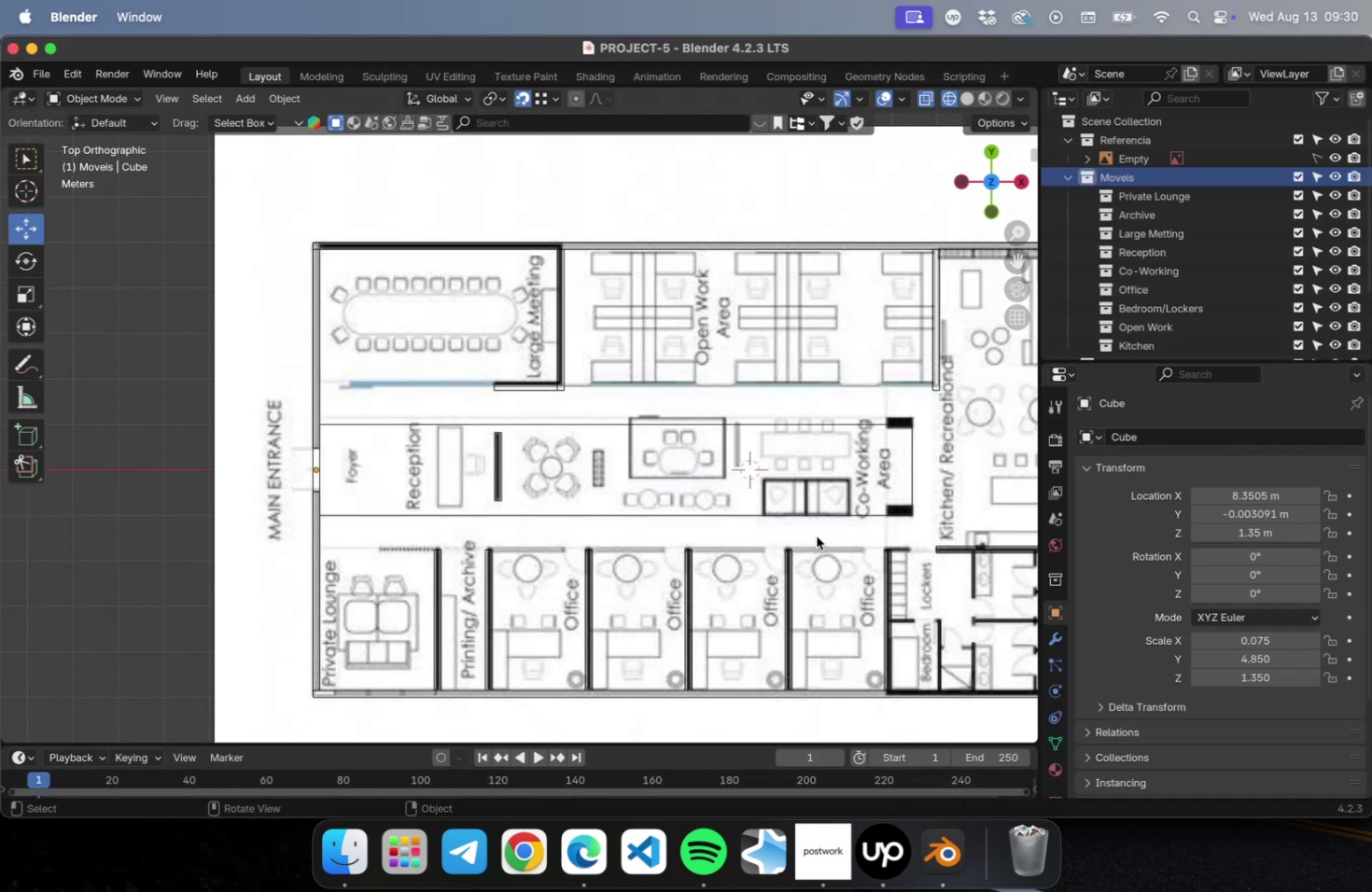 
hold_key(key=ShiftLeft, duration=0.91)
 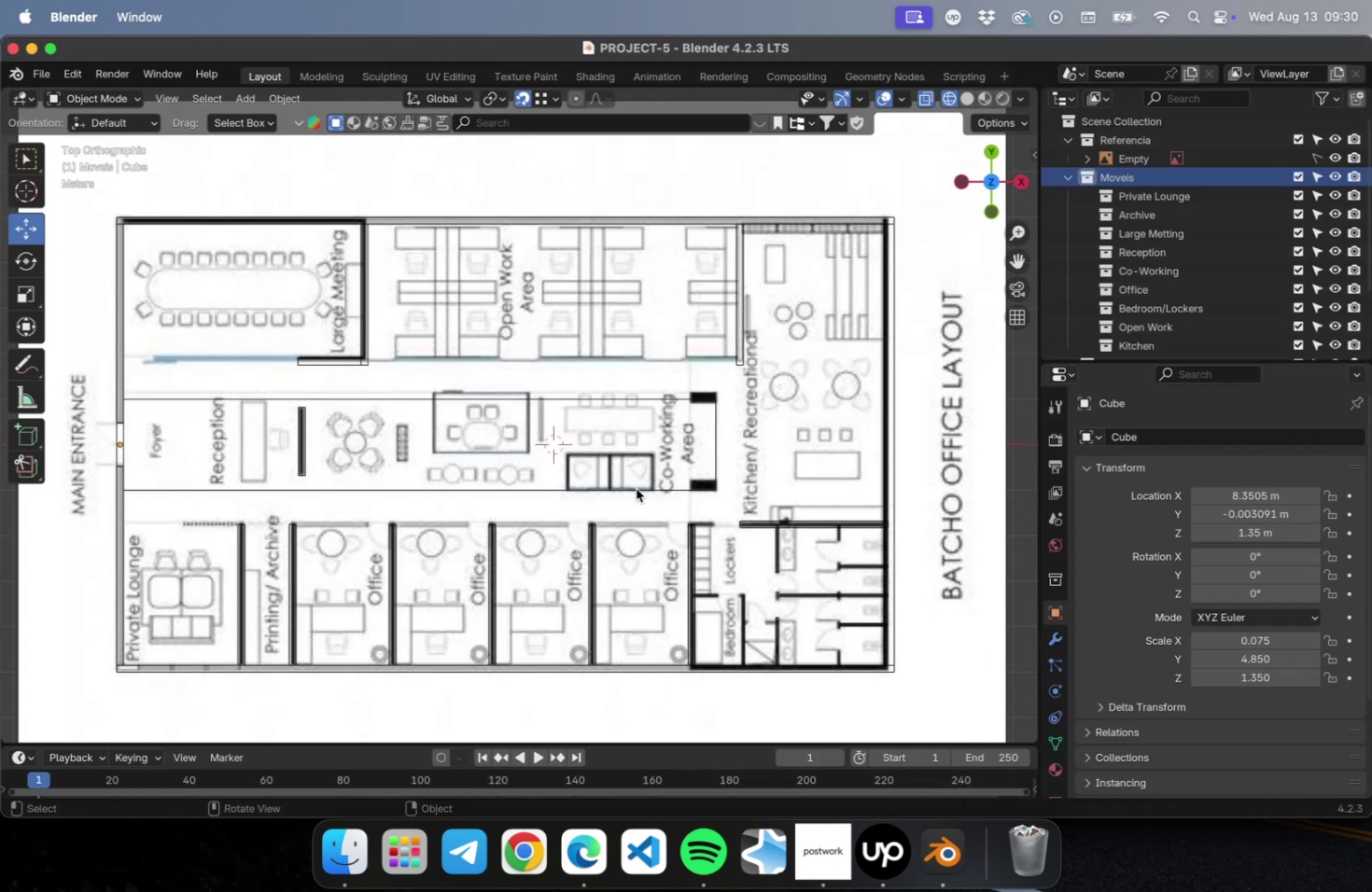 
scroll: coordinate [636, 488], scroll_direction: up, amount: 1.0
 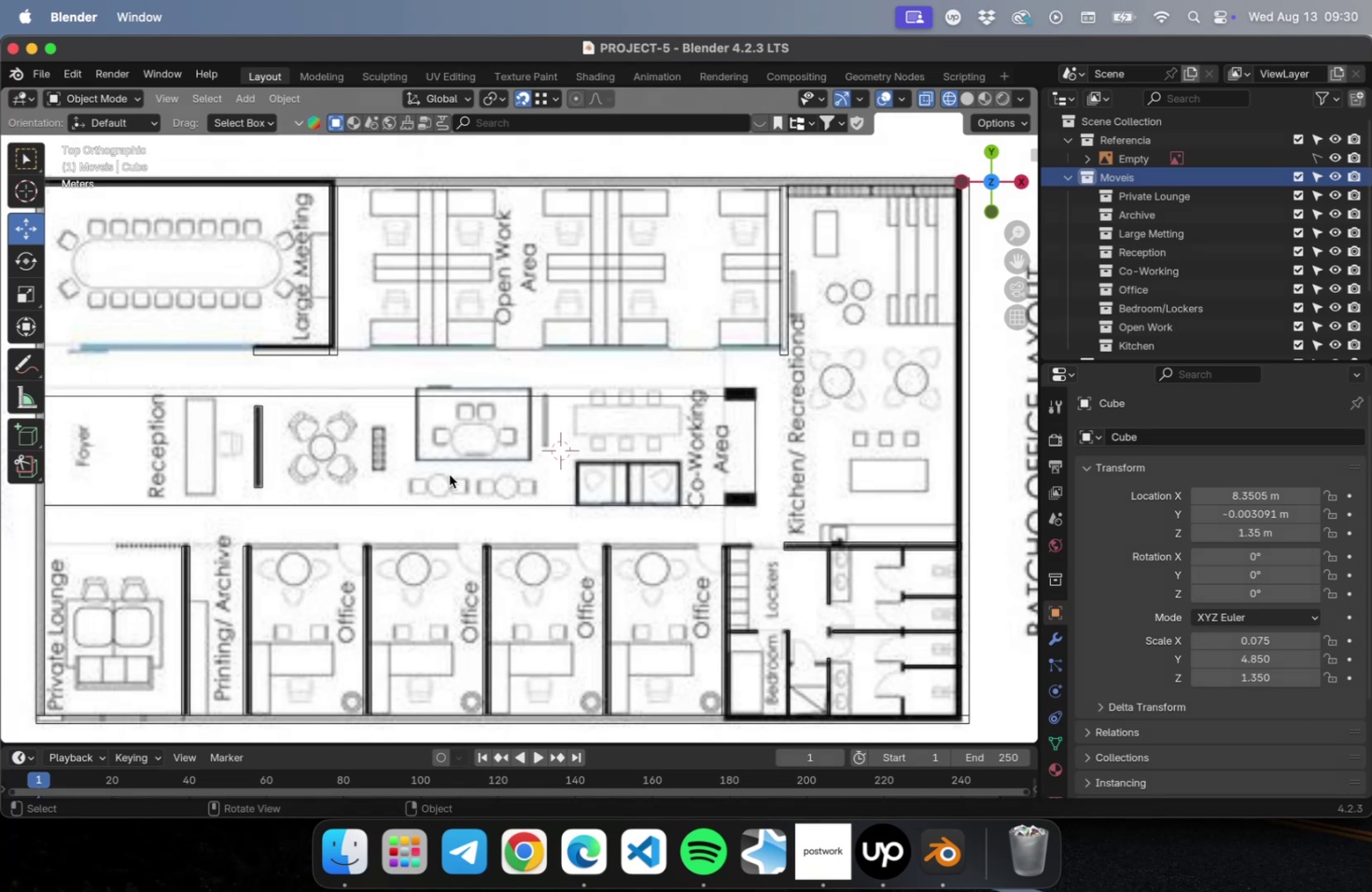 
wait(17.09)
 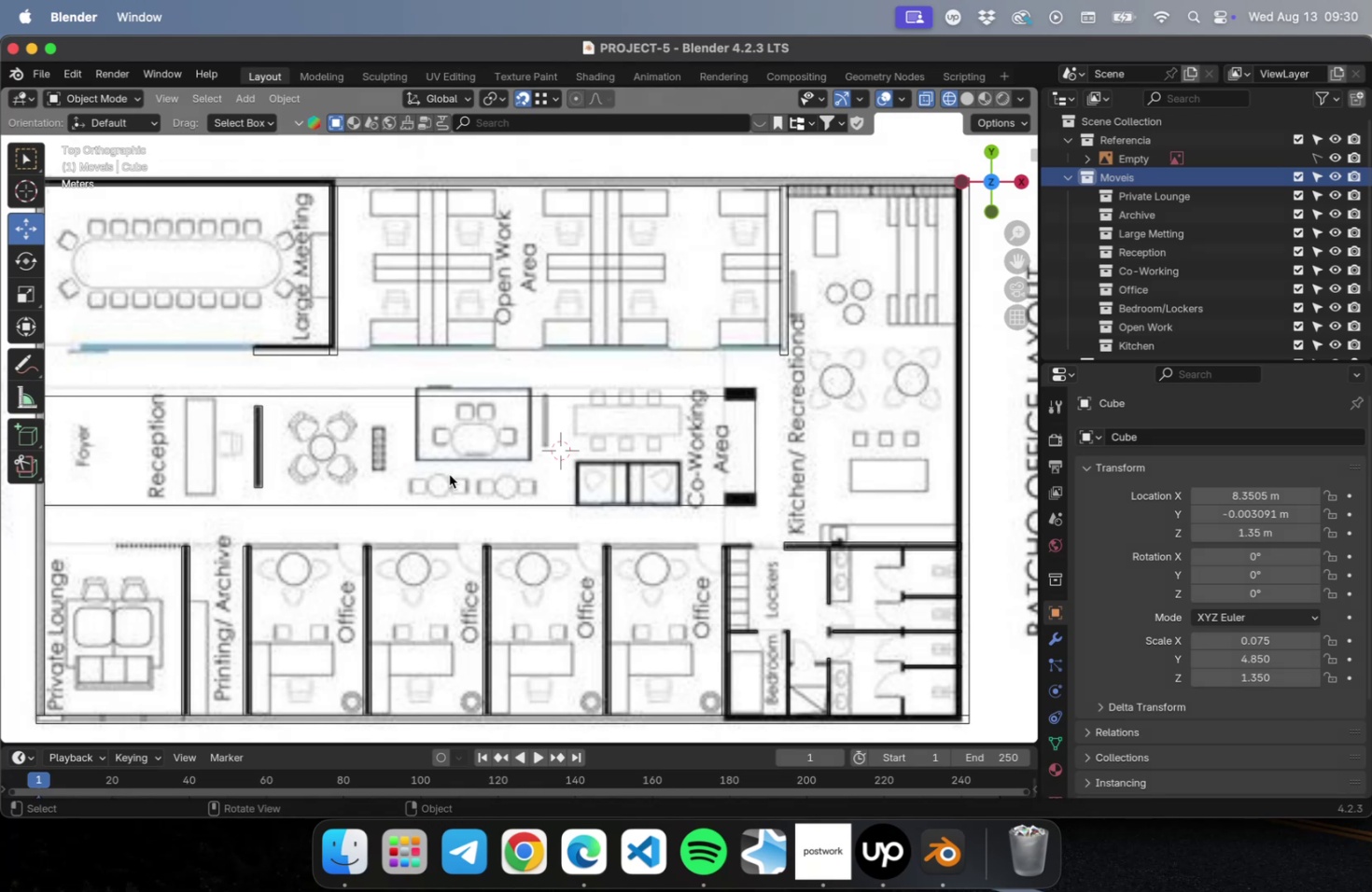 
hold_key(key=ShiftLeft, duration=0.72)
 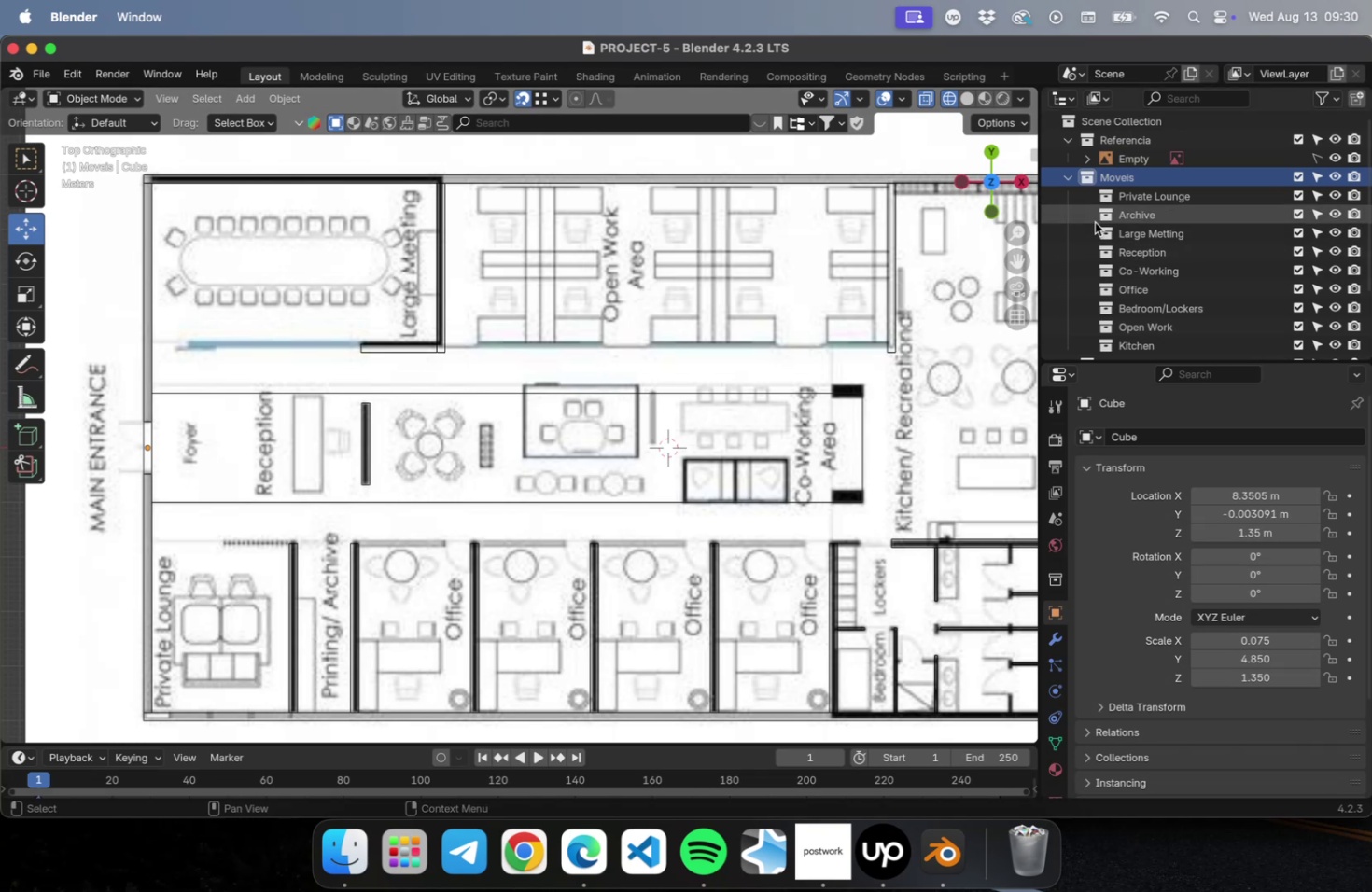 
wait(12.95)
 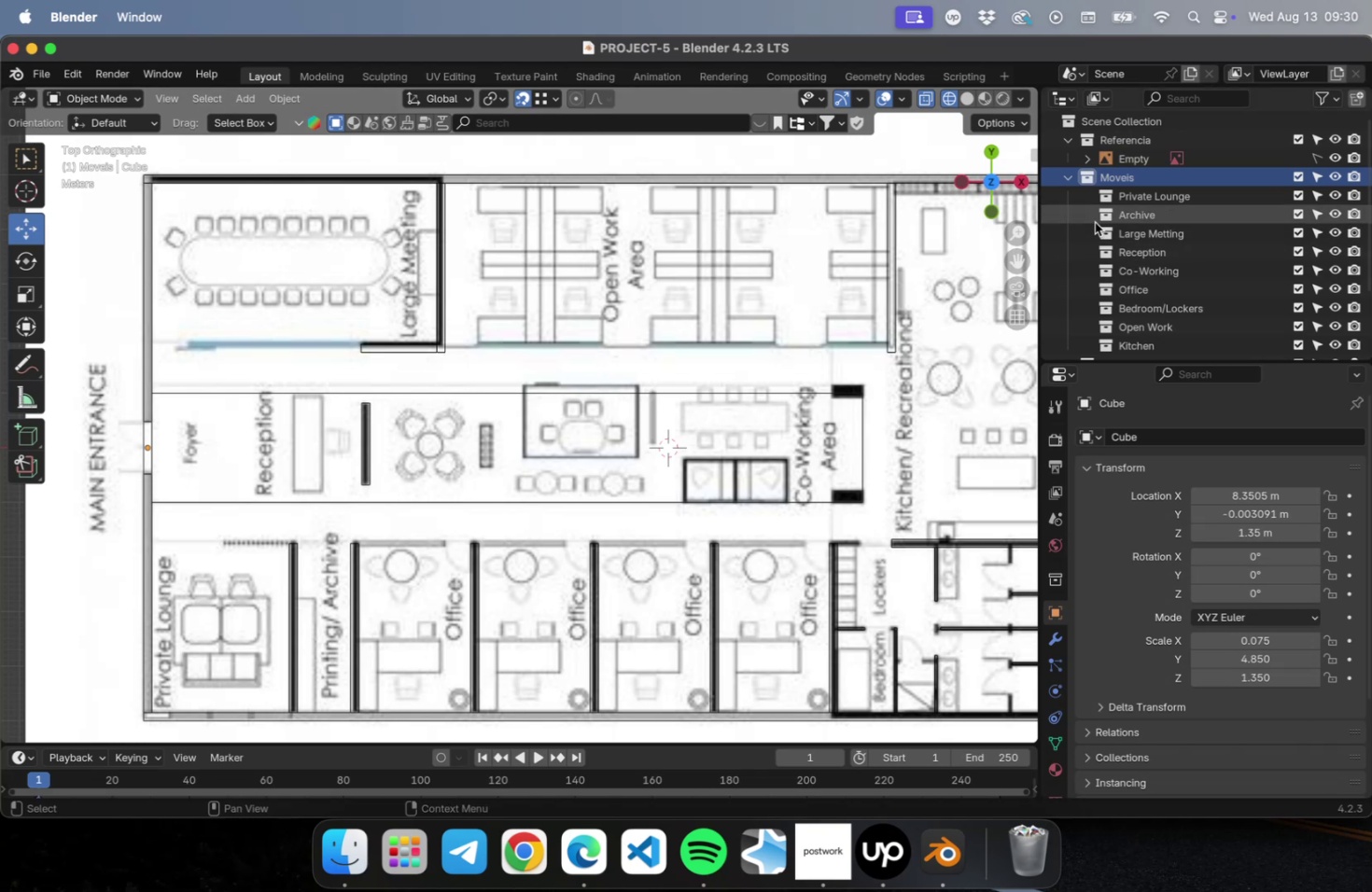 
hold_key(key=ShiftLeft, duration=0.54)
 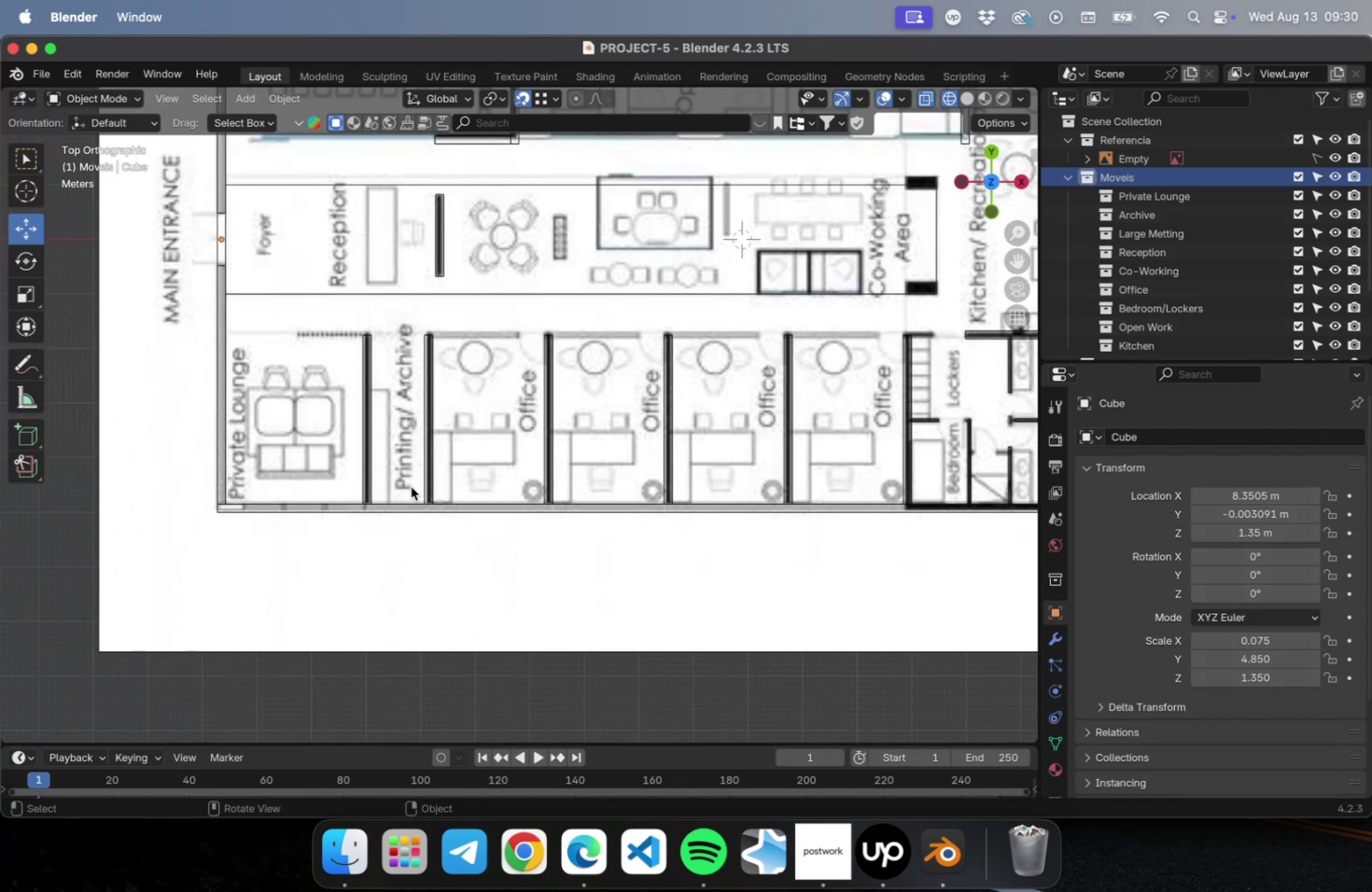 
scroll: coordinate [410, 486], scroll_direction: up, amount: 5.0
 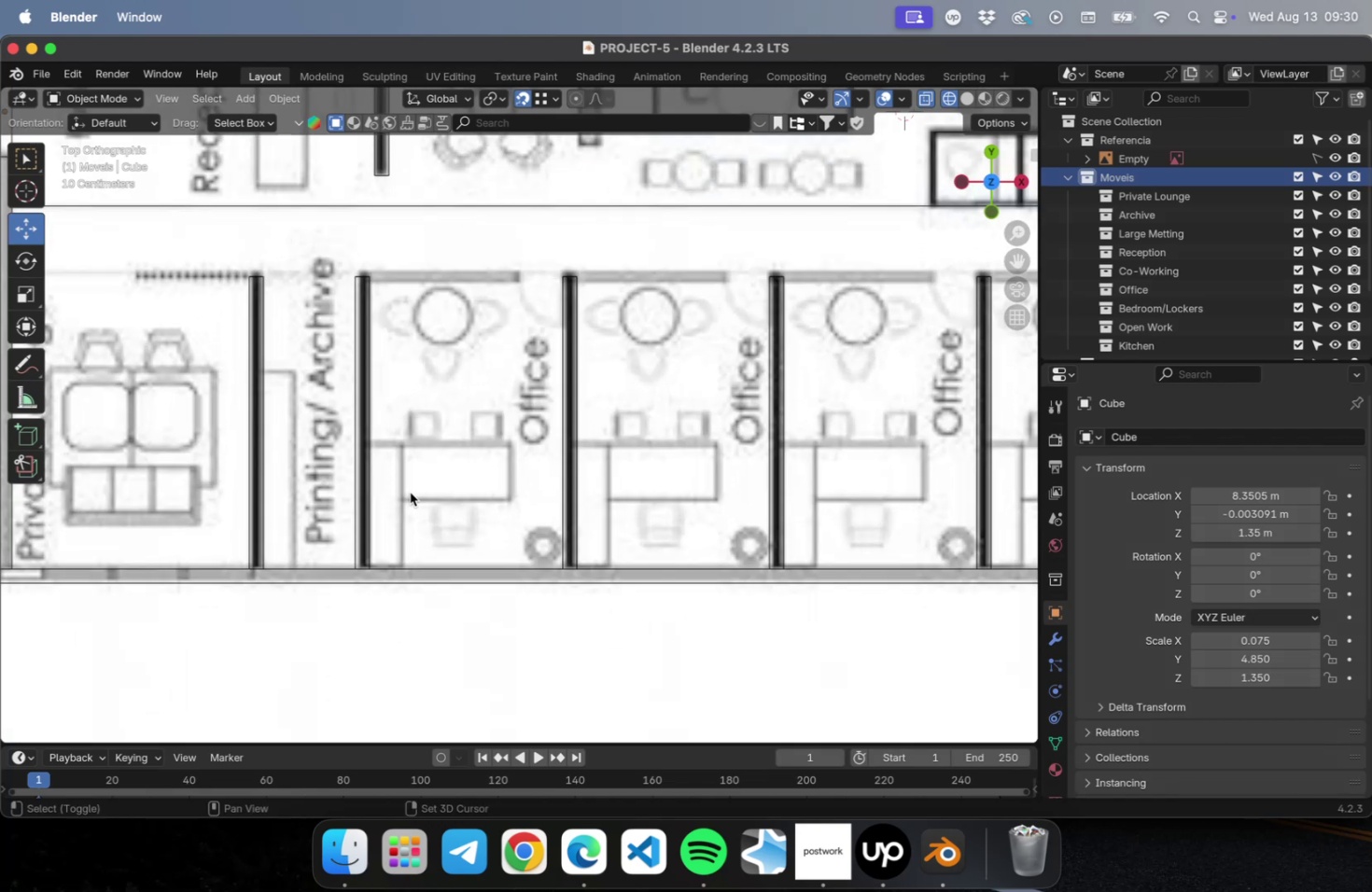 
hold_key(key=ShiftLeft, duration=5.0)
scroll: coordinate [580, 457], scroll_direction: up, amount: 1.0
 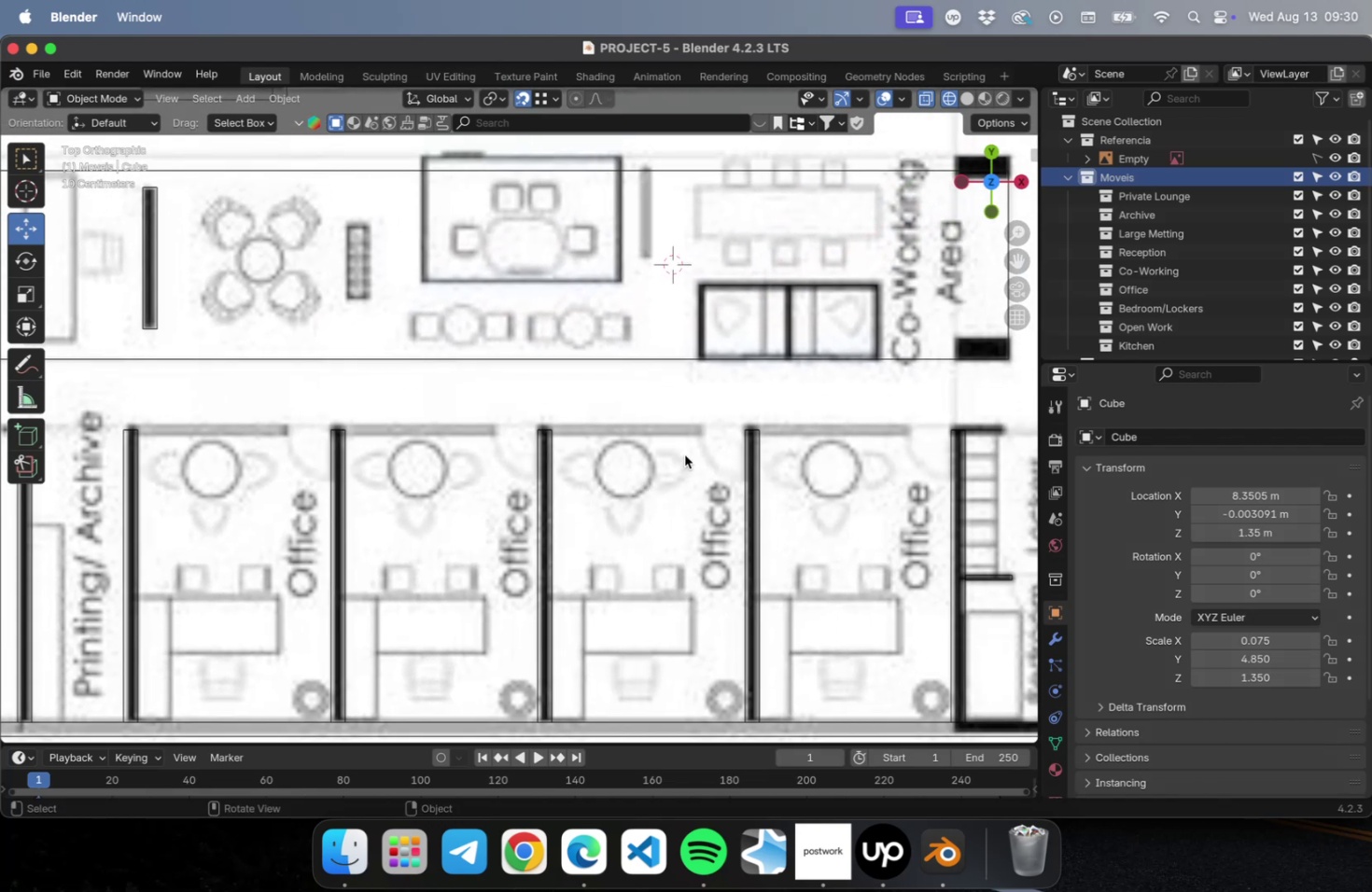 
hold_key(key=ShiftLeft, duration=0.97)
 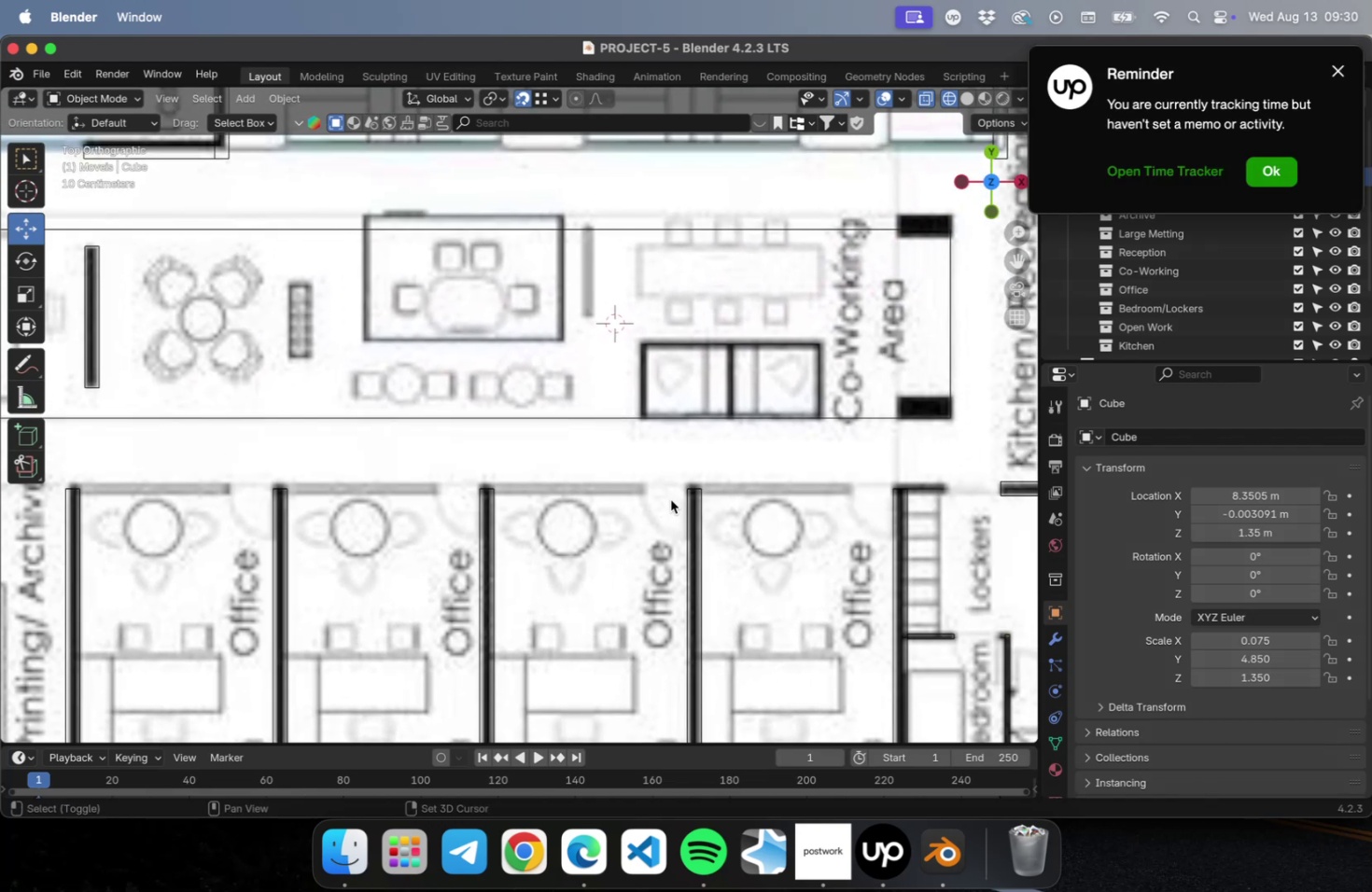 
hold_key(key=ShiftLeft, duration=0.55)
 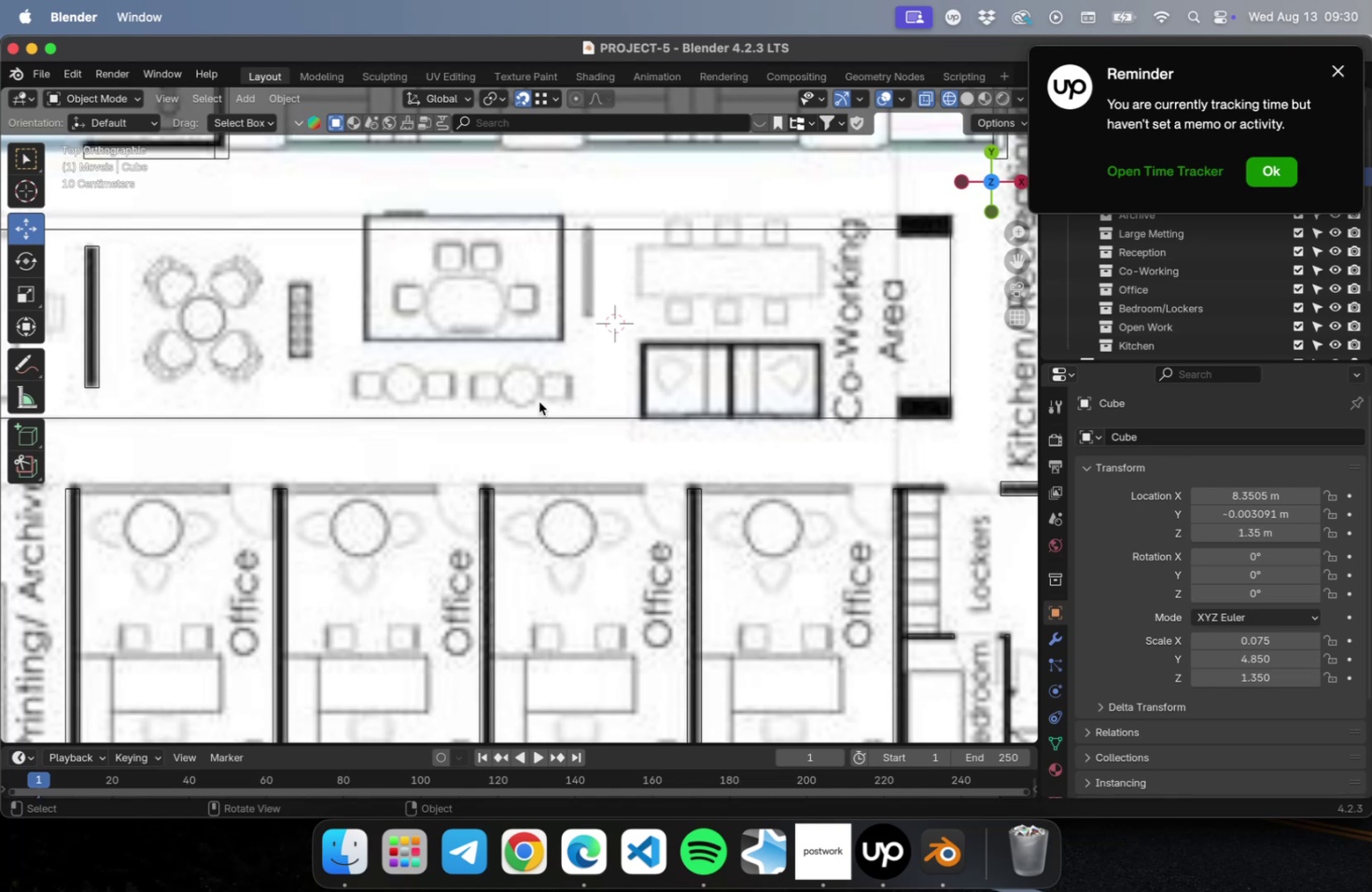 
scroll: coordinate [539, 406], scroll_direction: down, amount: 2.0
 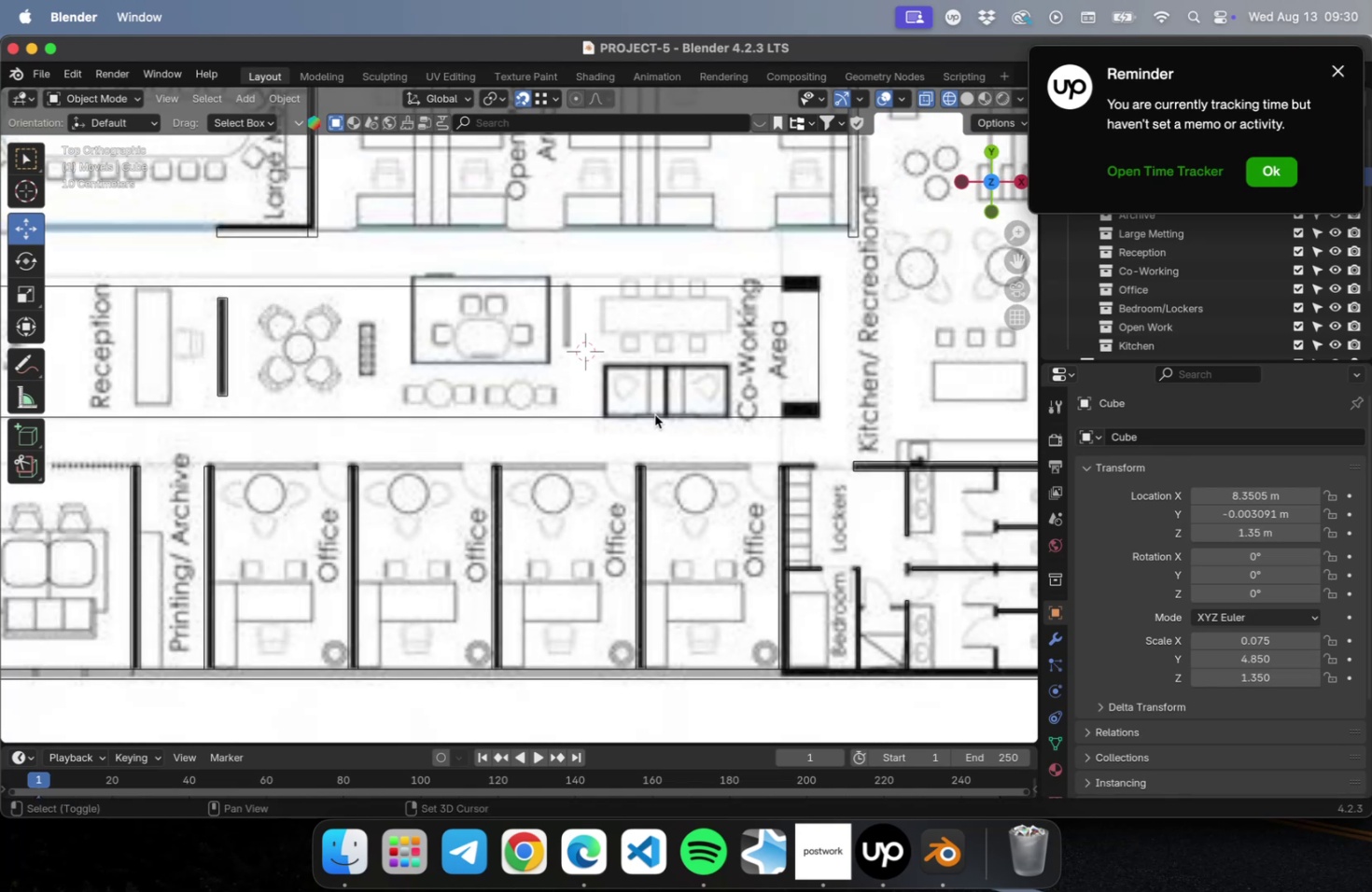 
hold_key(key=ShiftLeft, duration=0.92)
 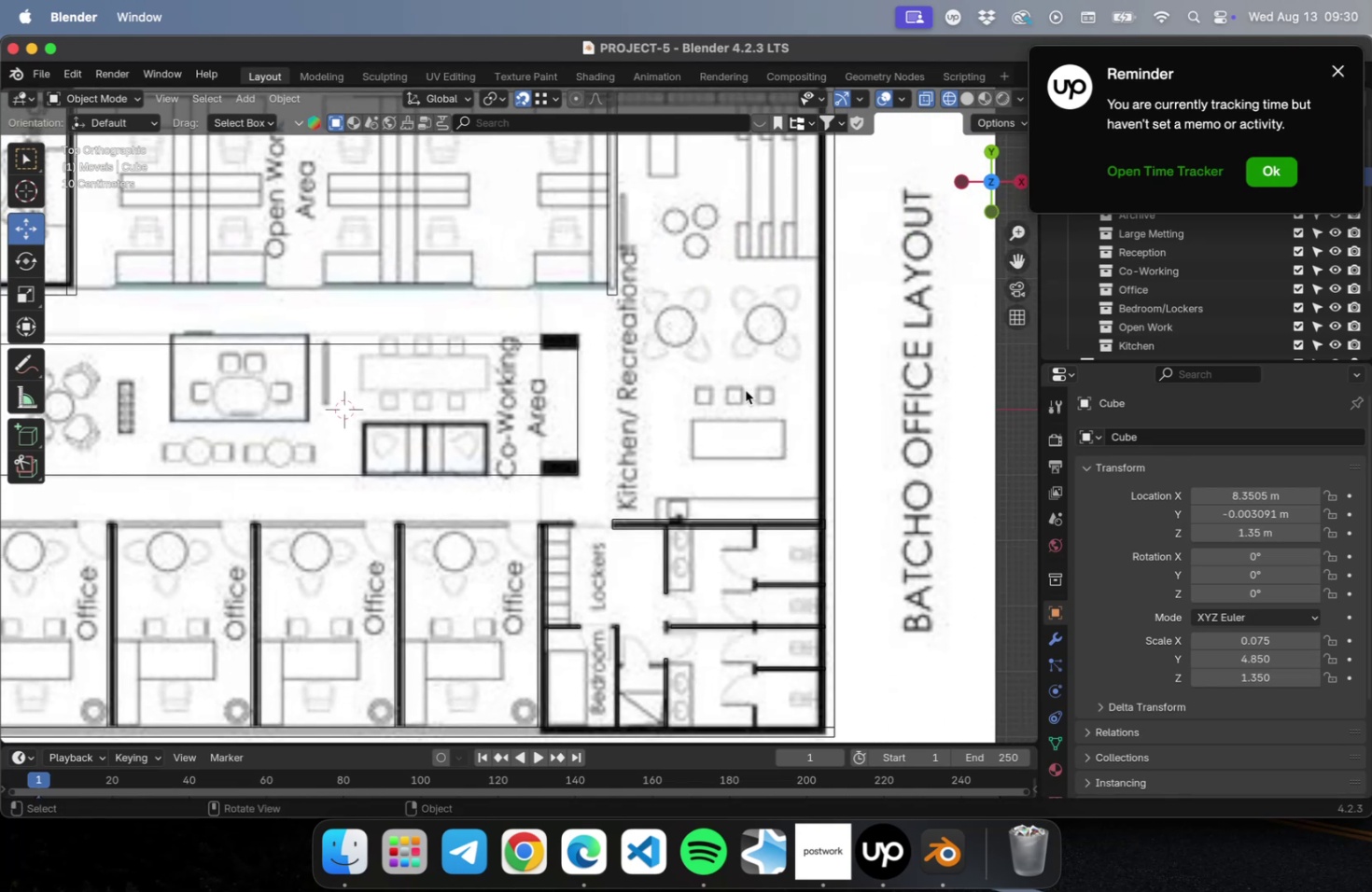 
hold_key(key=ShiftLeft, duration=2.61)
 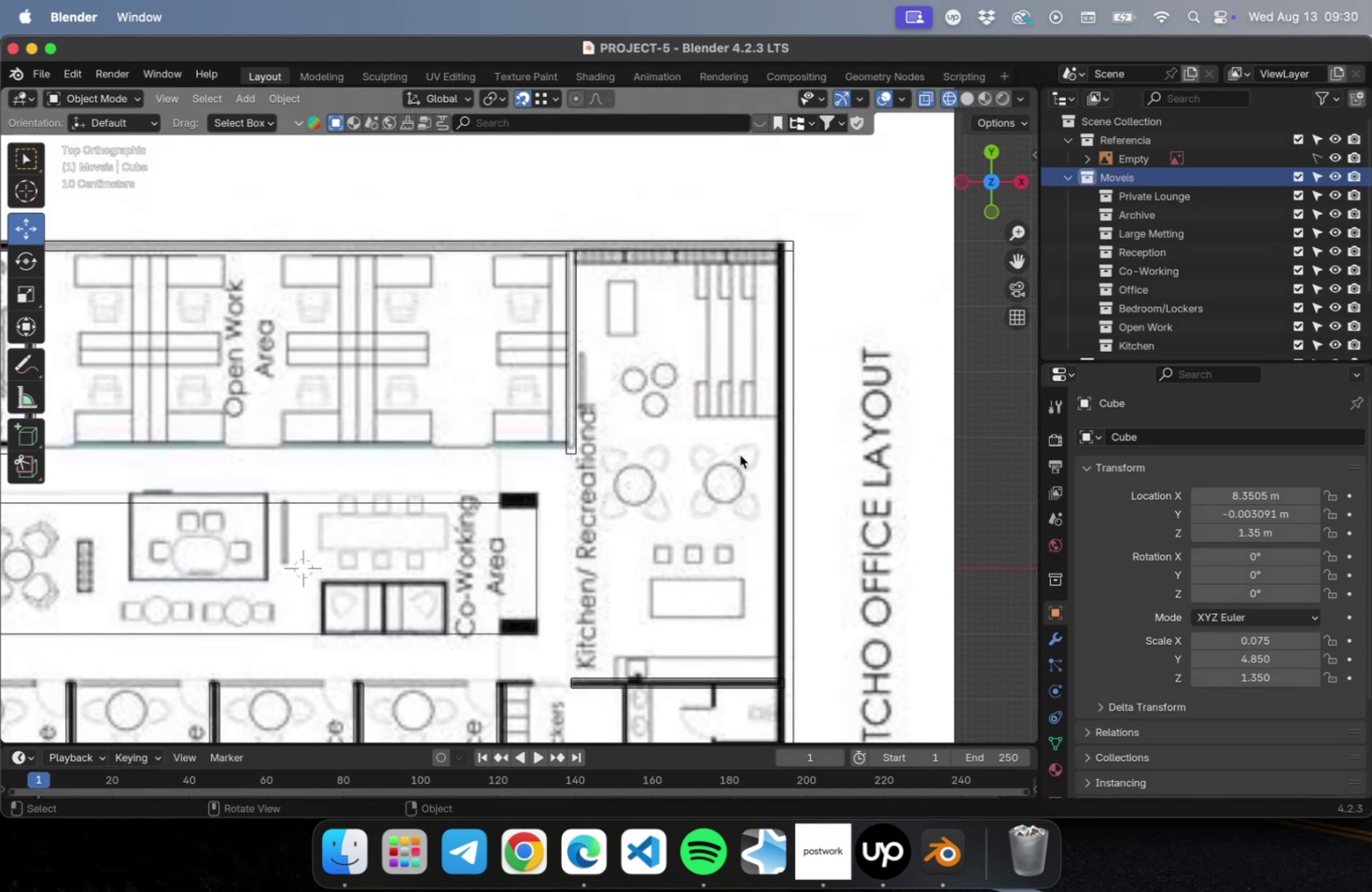 
scroll: coordinate [728, 349], scroll_direction: up, amount: 1.0
 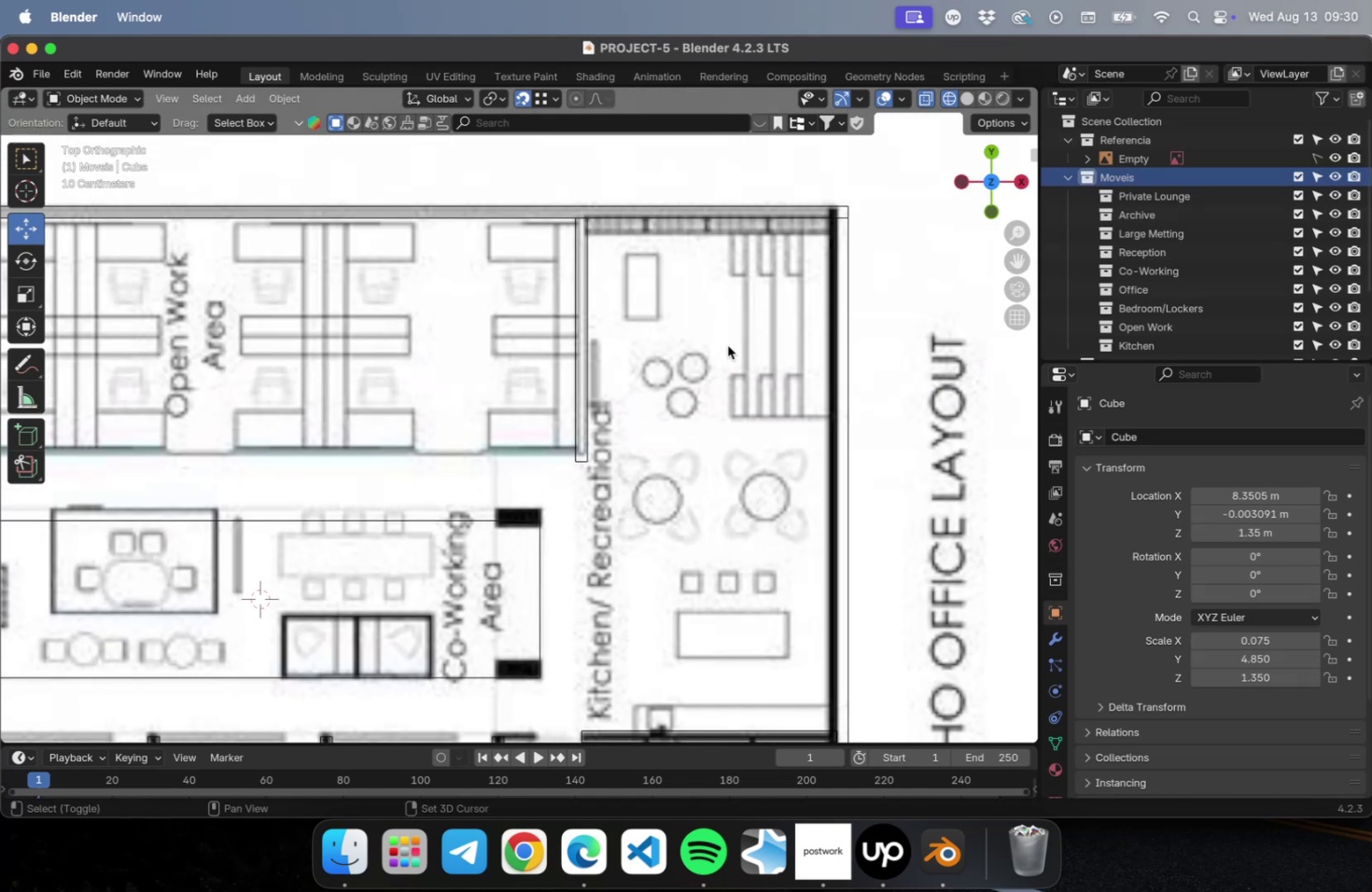 
hold_key(key=ShiftLeft, duration=4.27)
 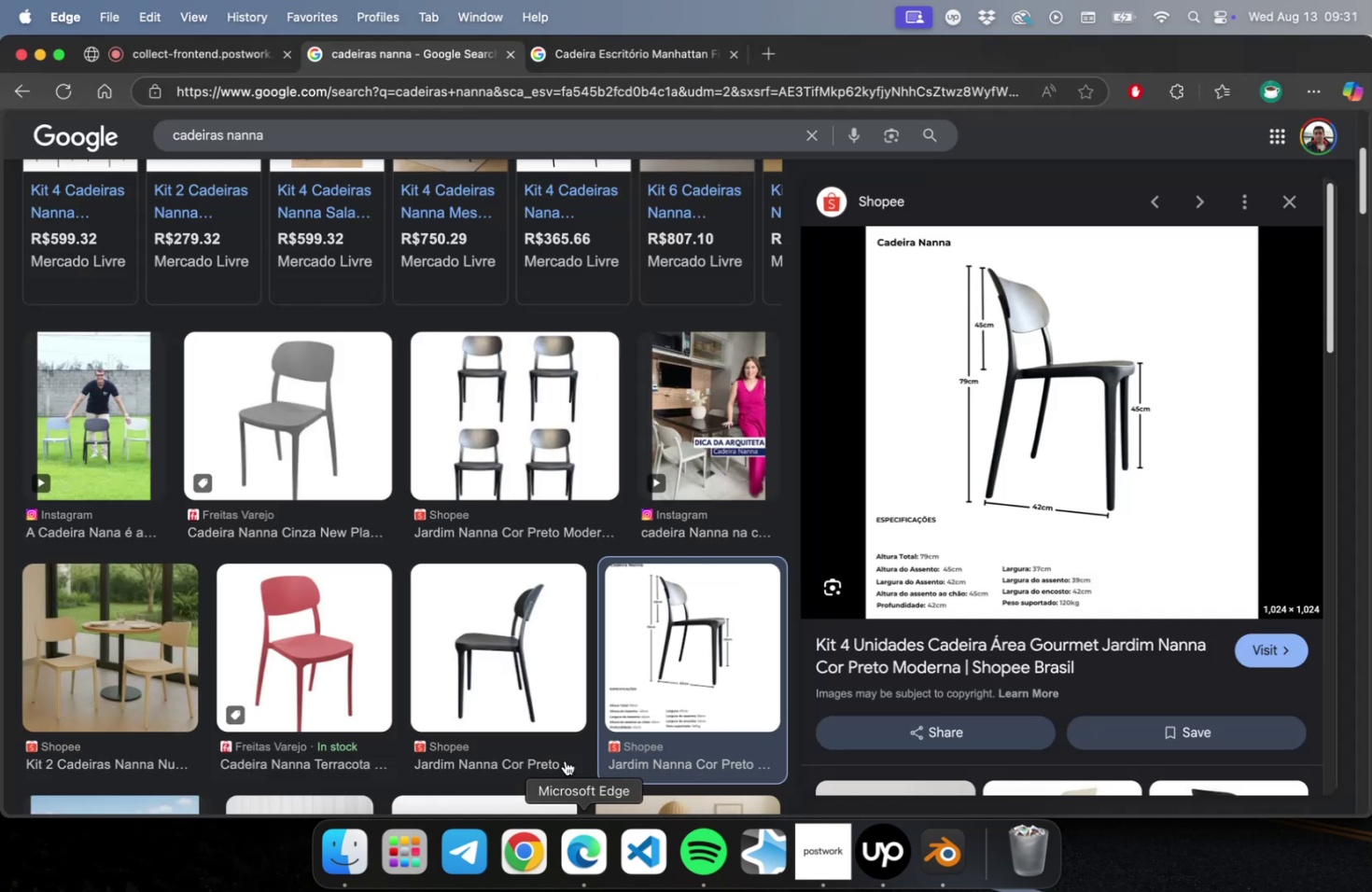 
left_click_drag(start_coordinate=[298, 137], to_coordinate=[114, 121])
 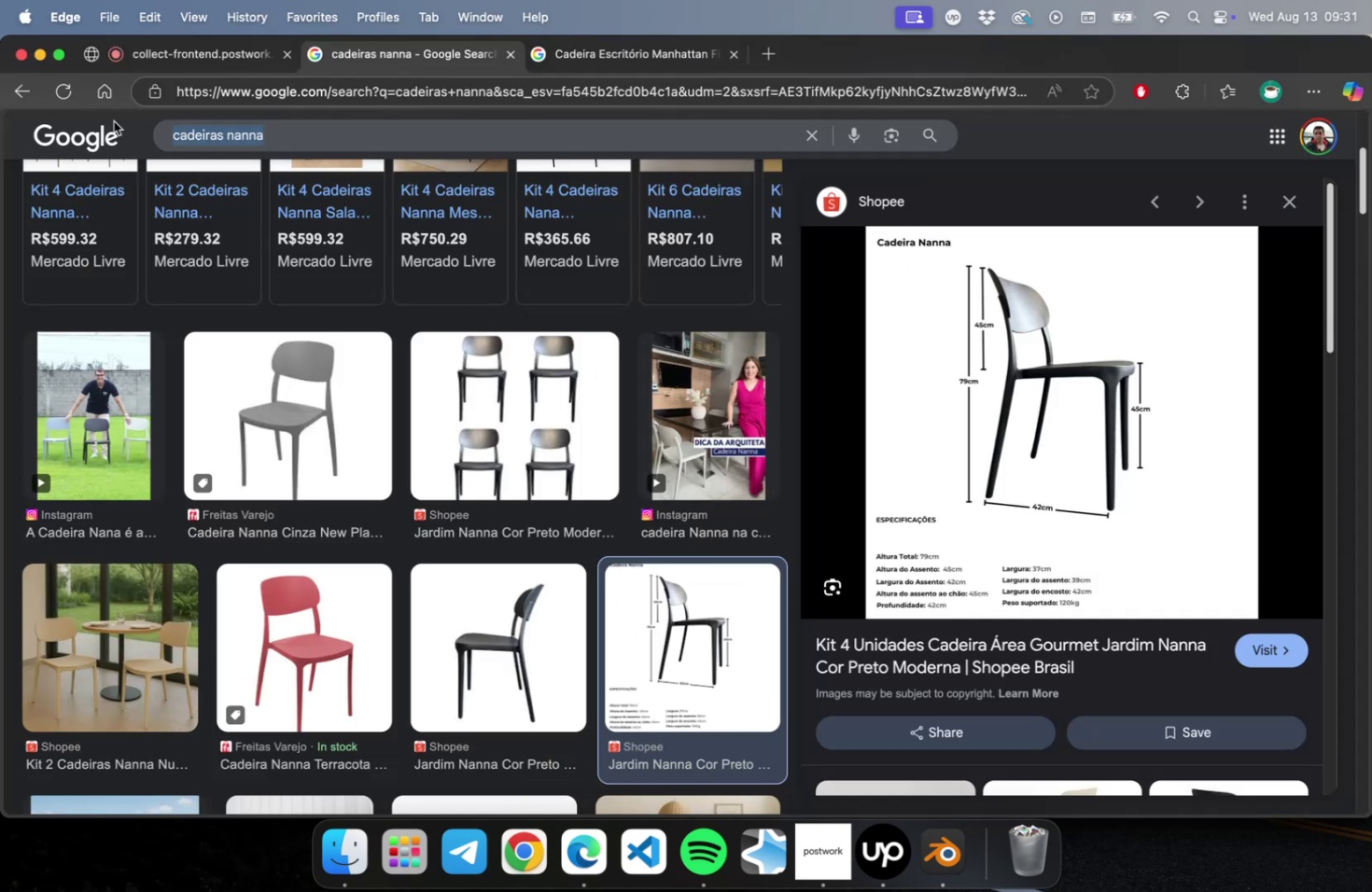 
type(sanitario)
 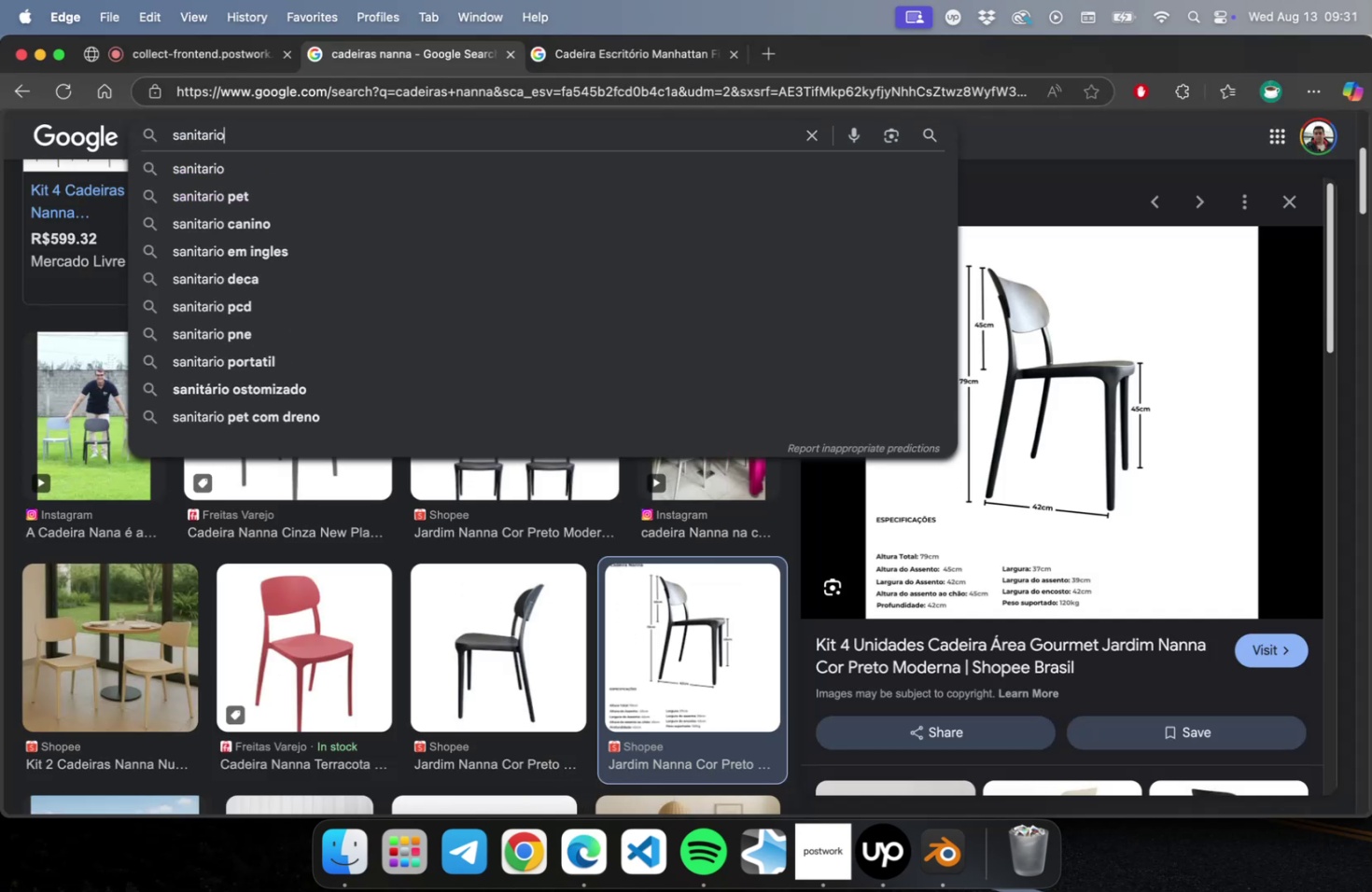 
key(Enter)
 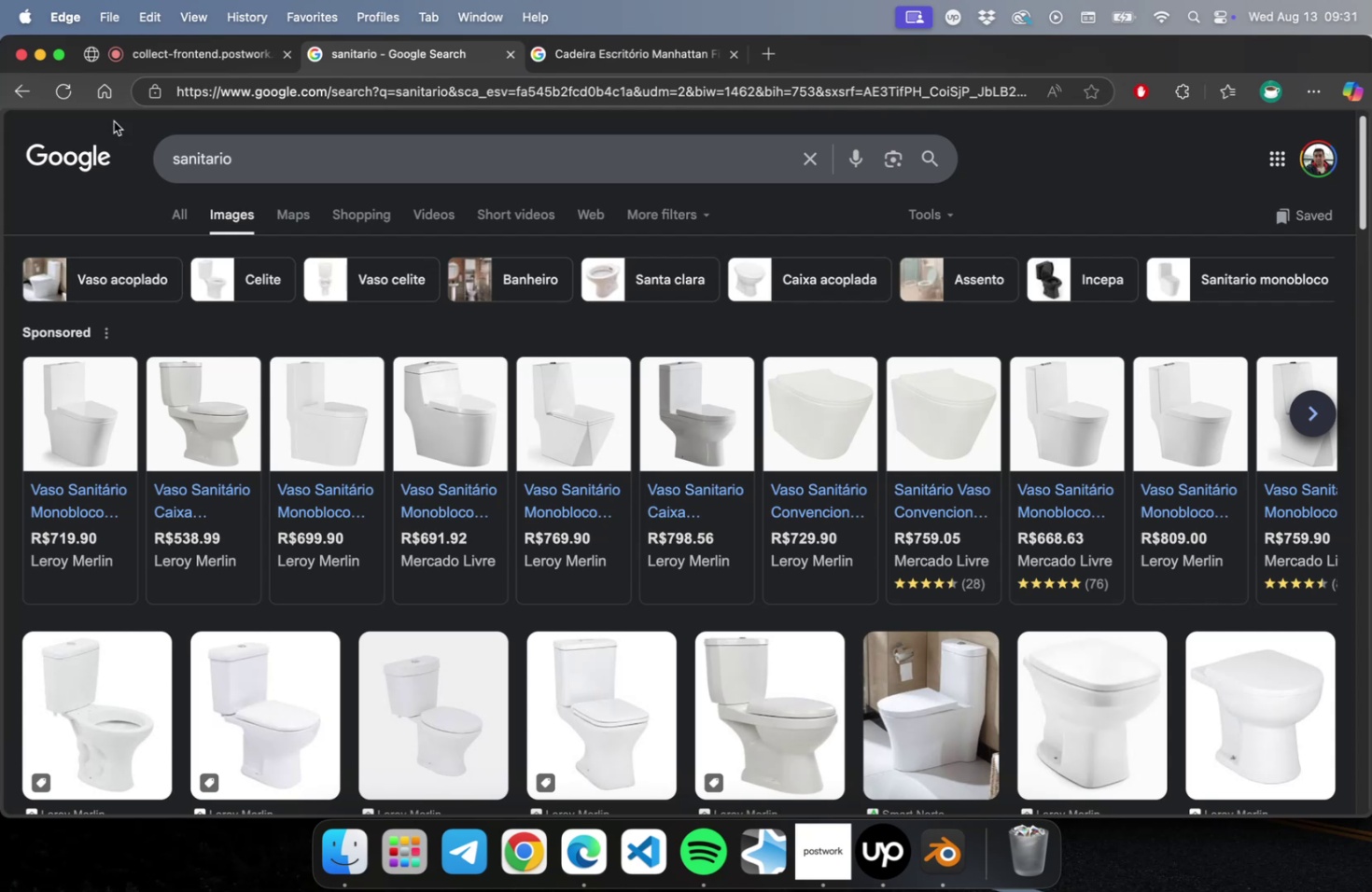 
scroll: coordinate [581, 445], scroll_direction: down, amount: 14.0
 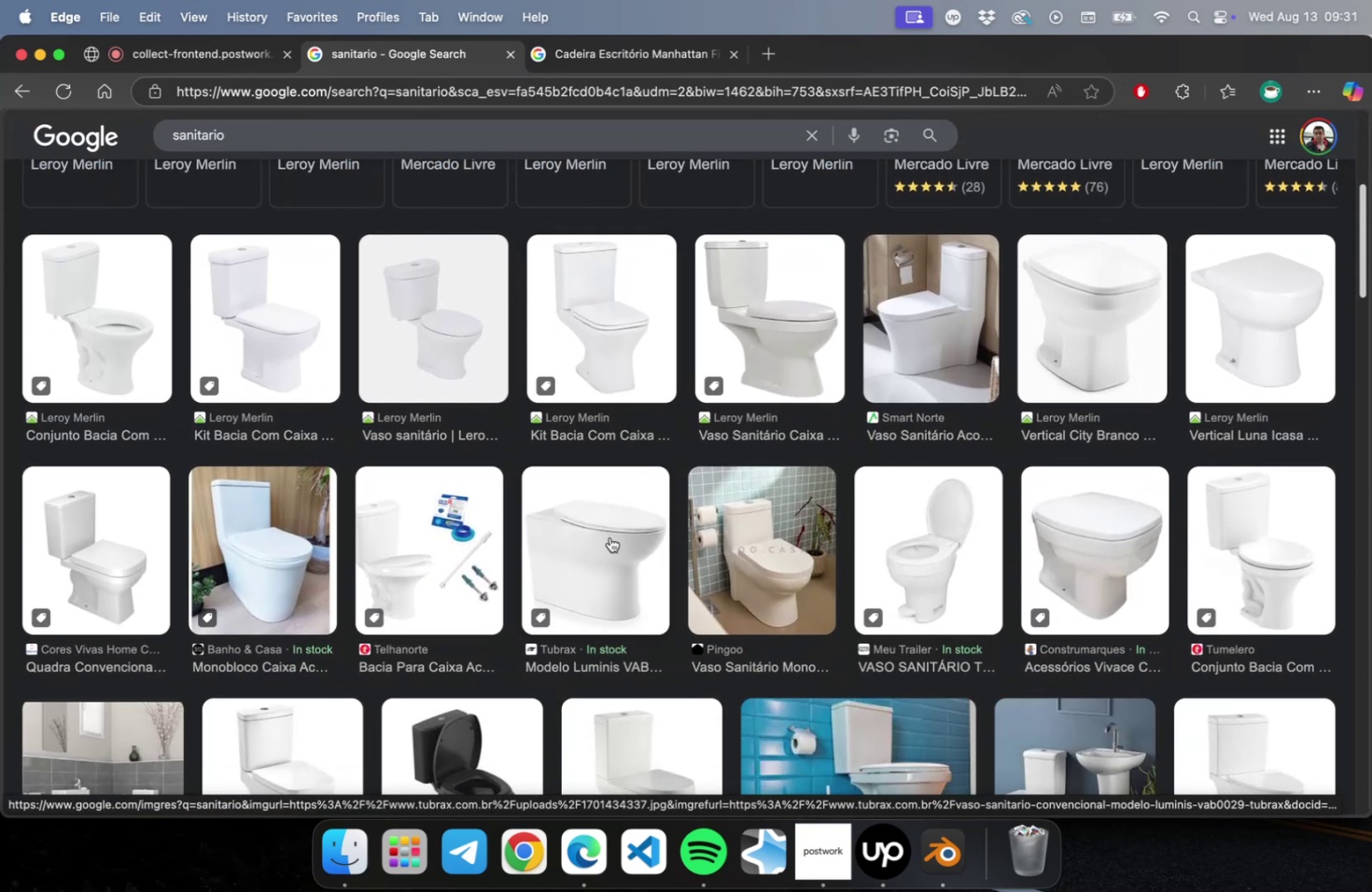 
left_click([609, 537])
 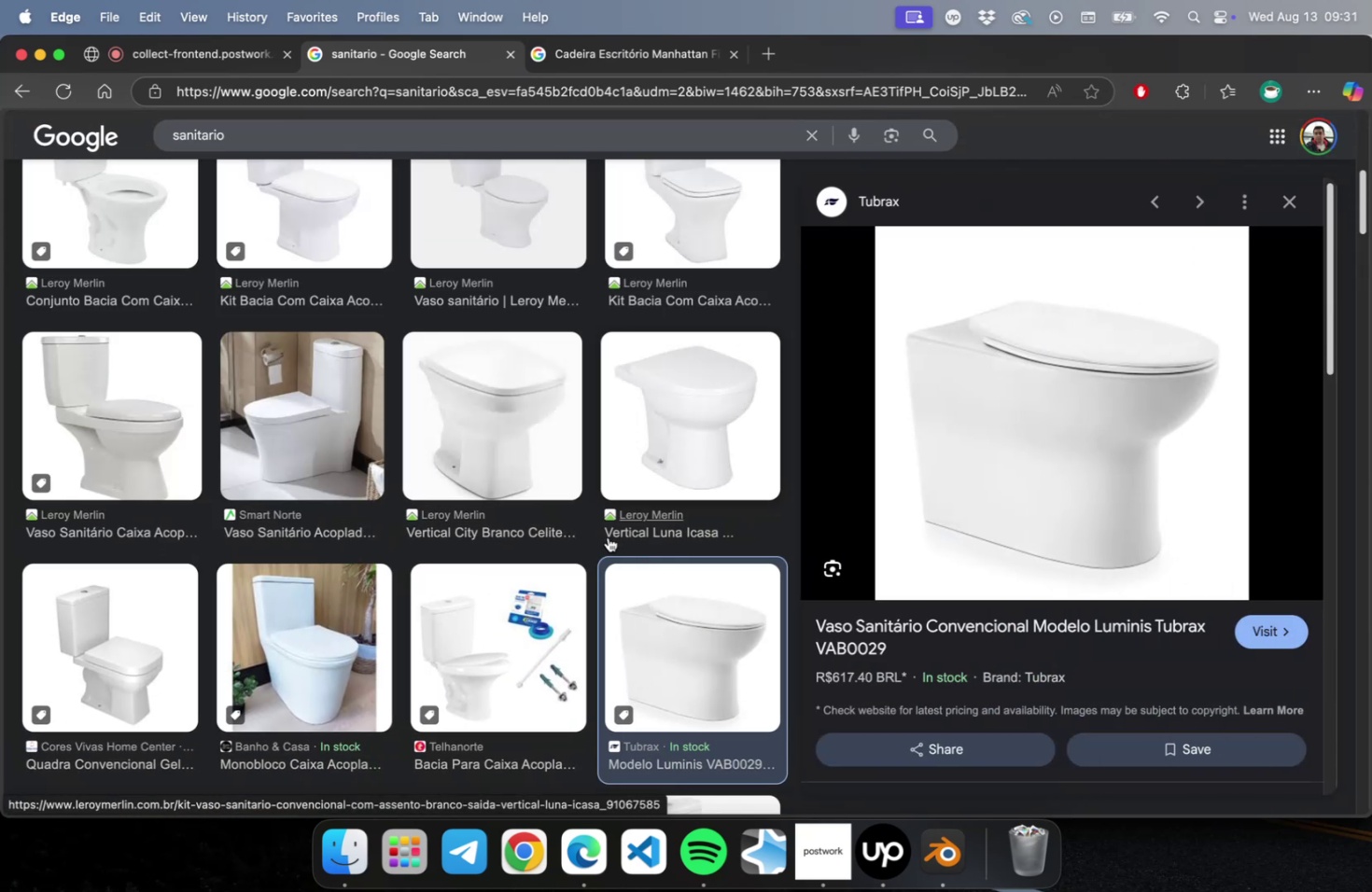 
right_click([1006, 409])
 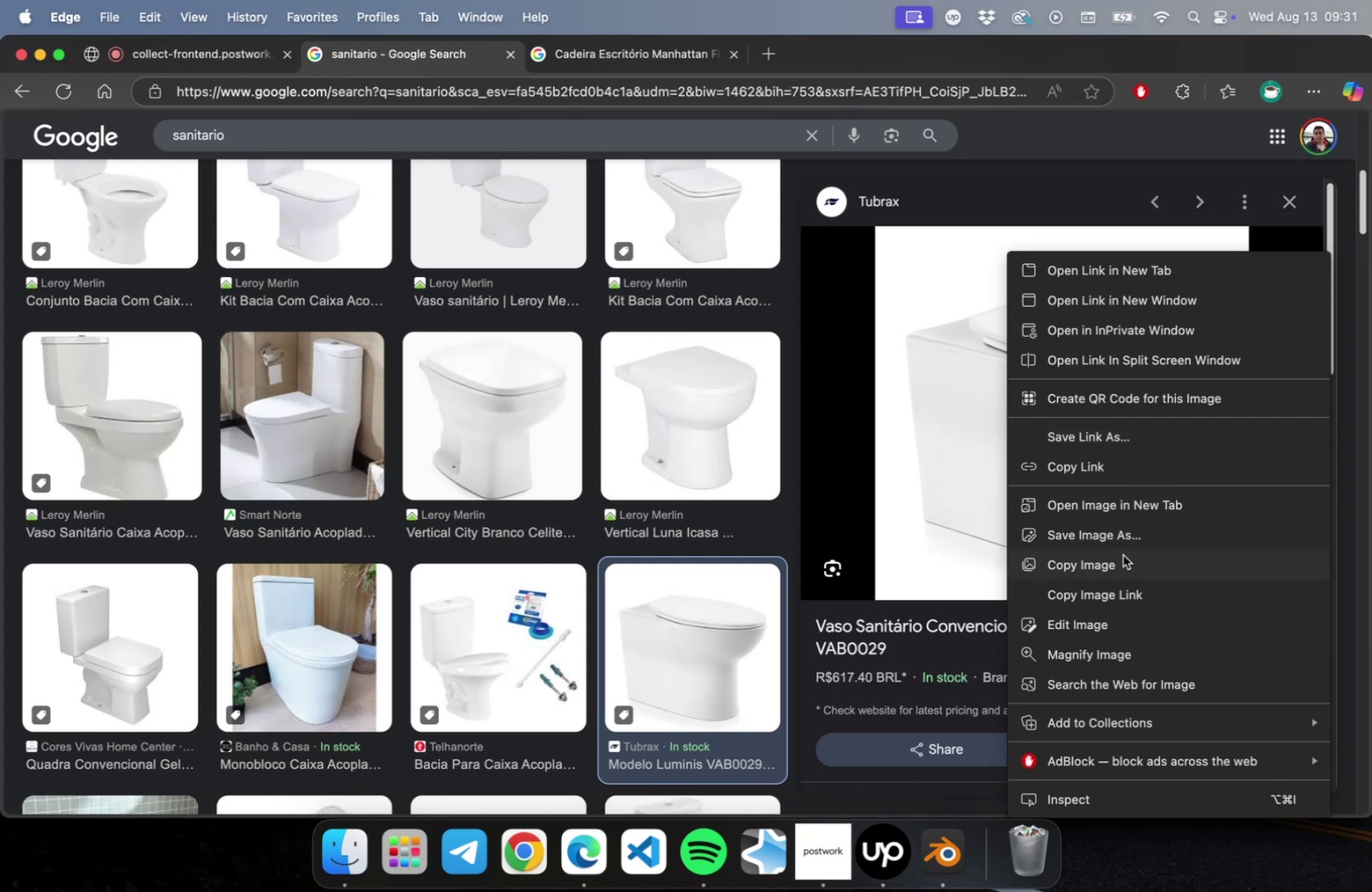 
left_click([1121, 541])
 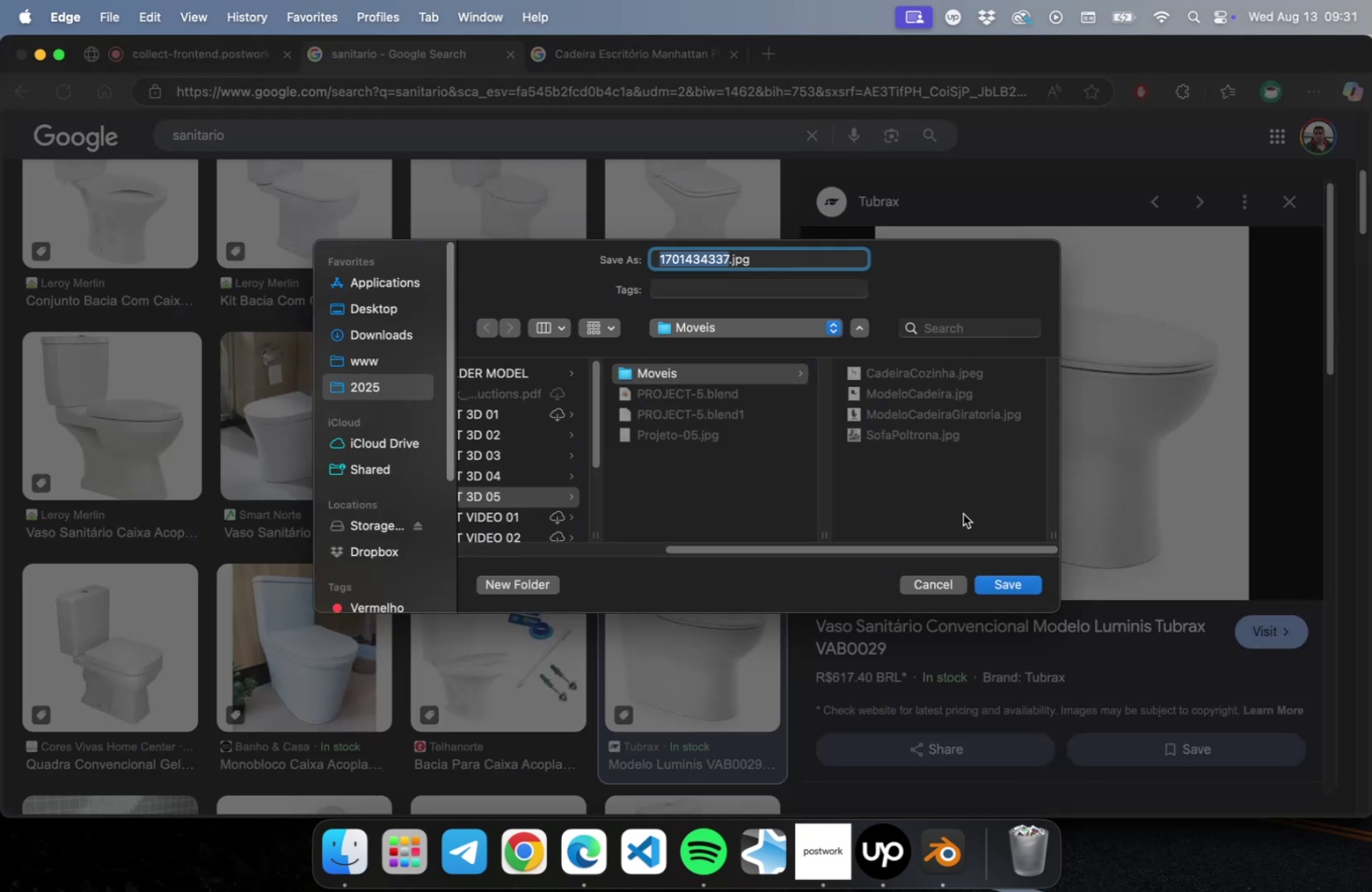 
type(Sanitario)
 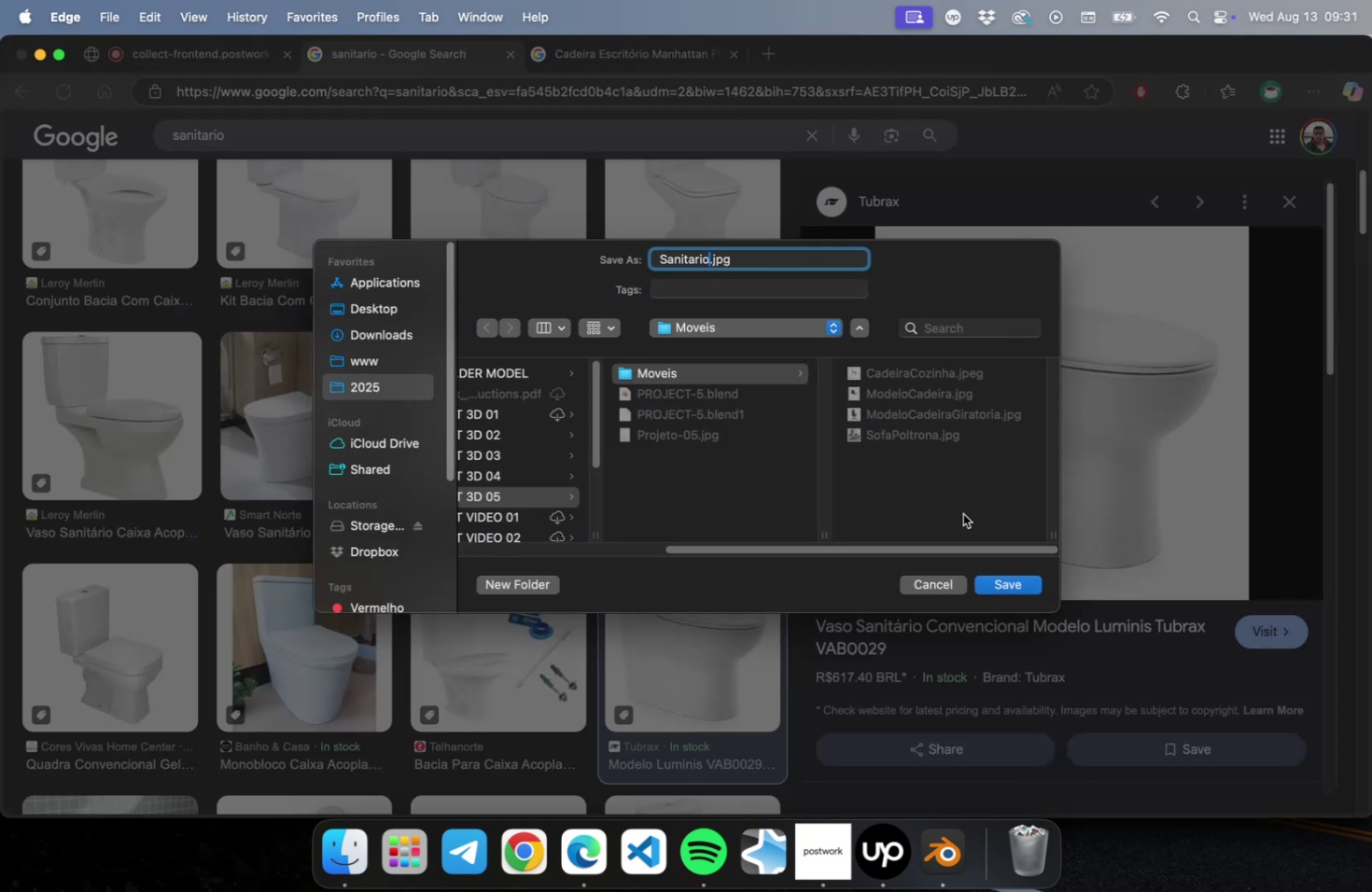 
key(Enter)
 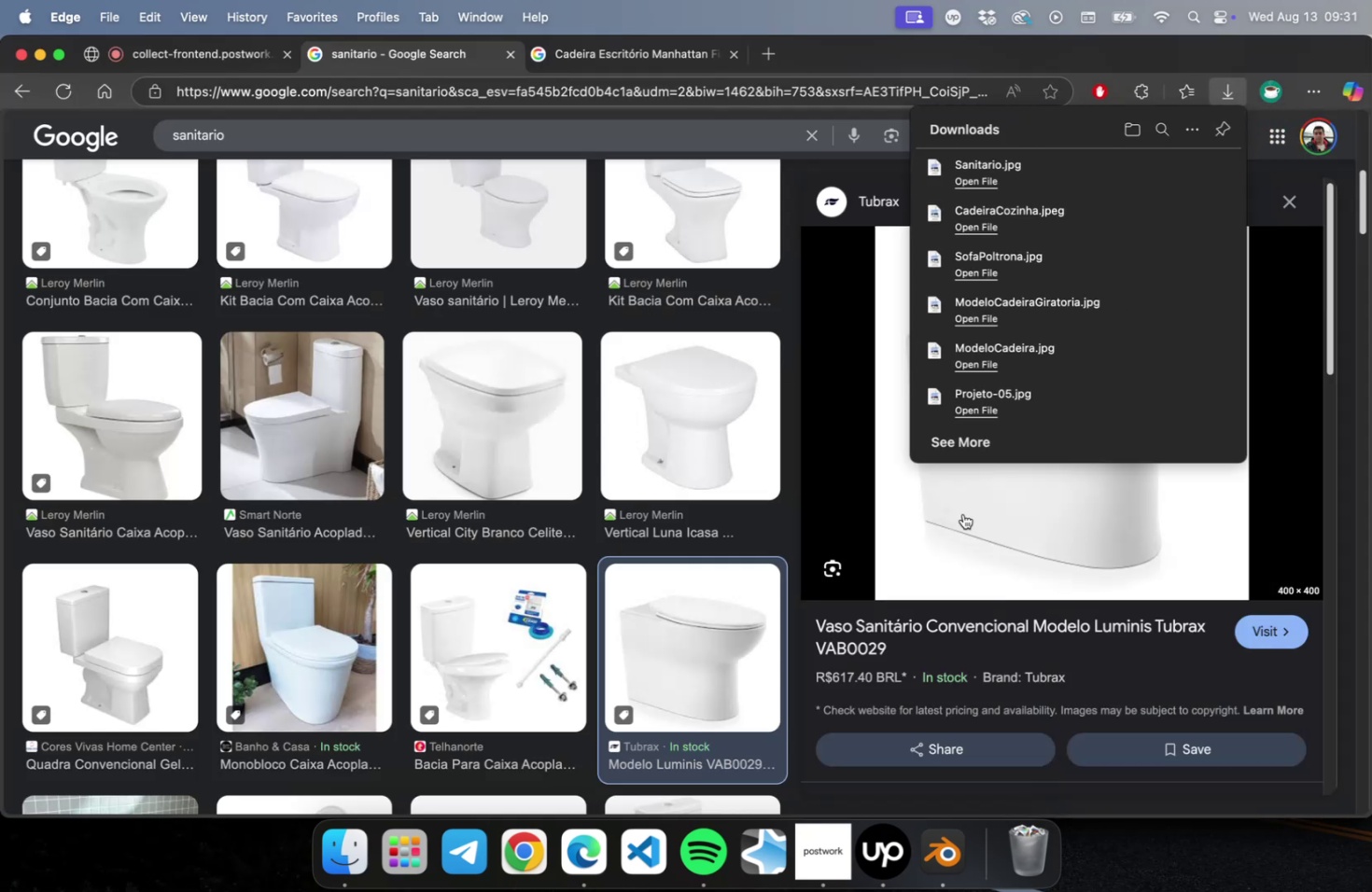 
scroll: coordinate [305, 407], scroll_direction: up, amount: 25.0
 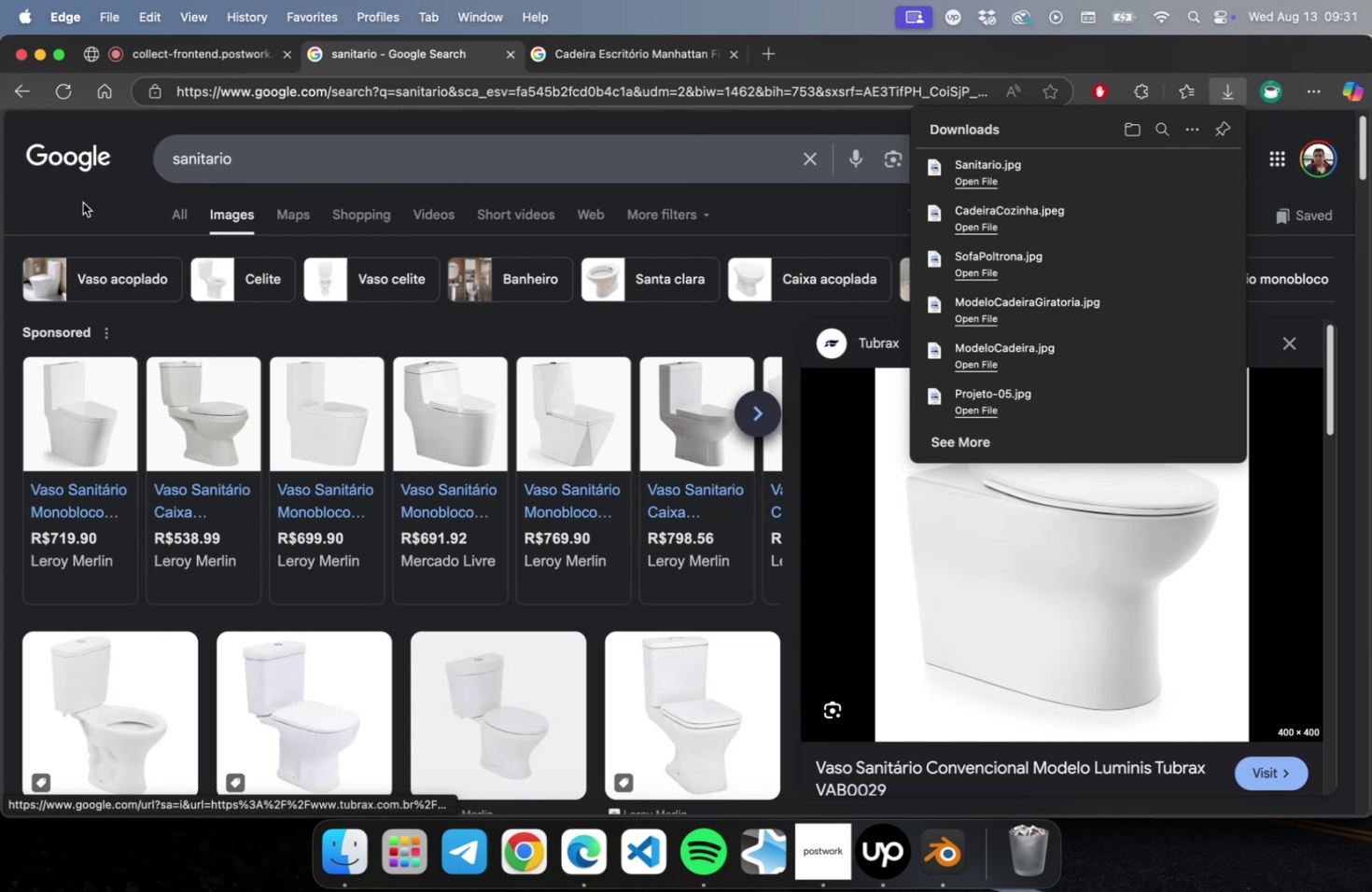 
left_click([83, 202])
 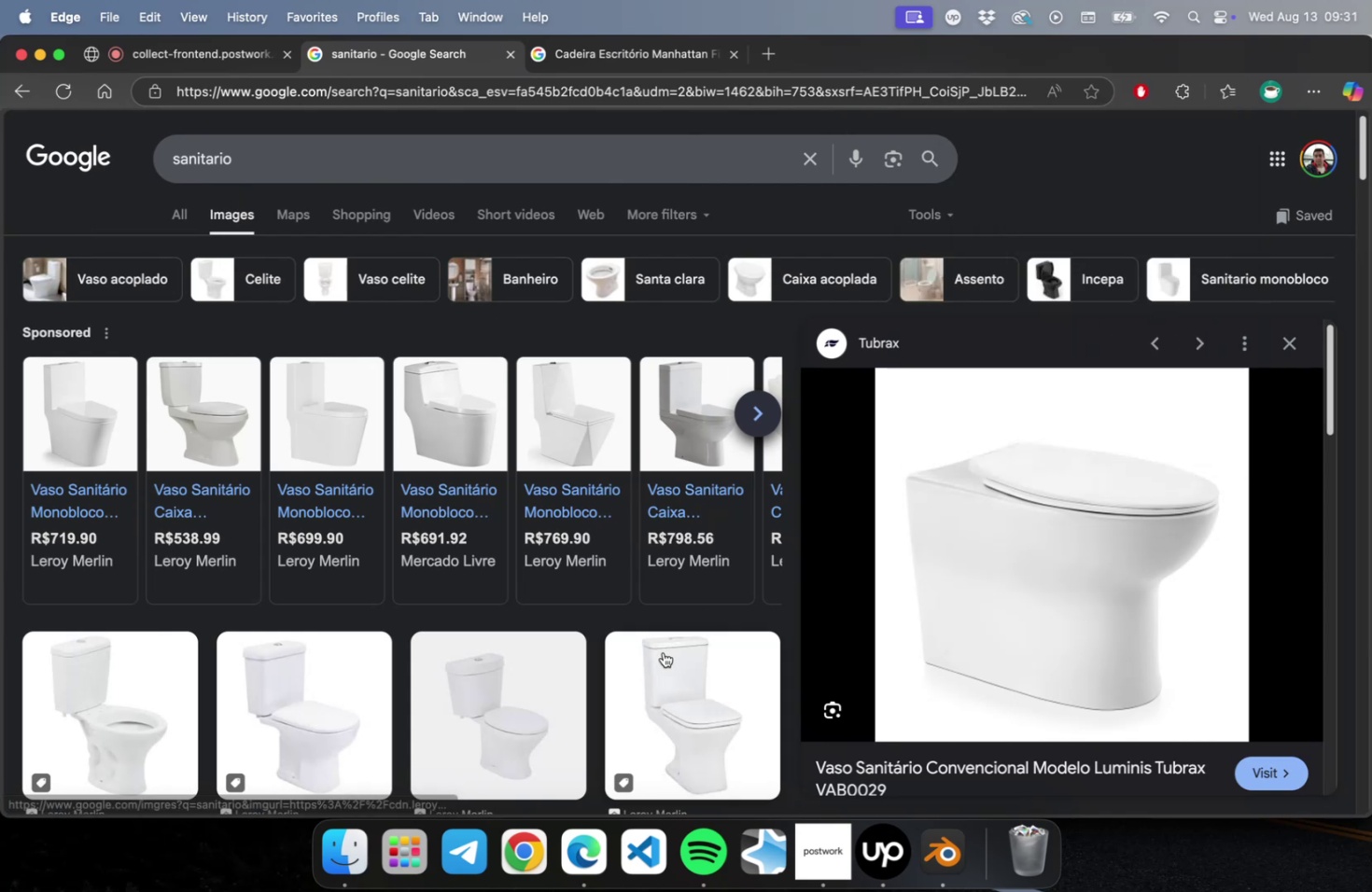 
scroll: coordinate [608, 645], scroll_direction: down, amount: 11.0
 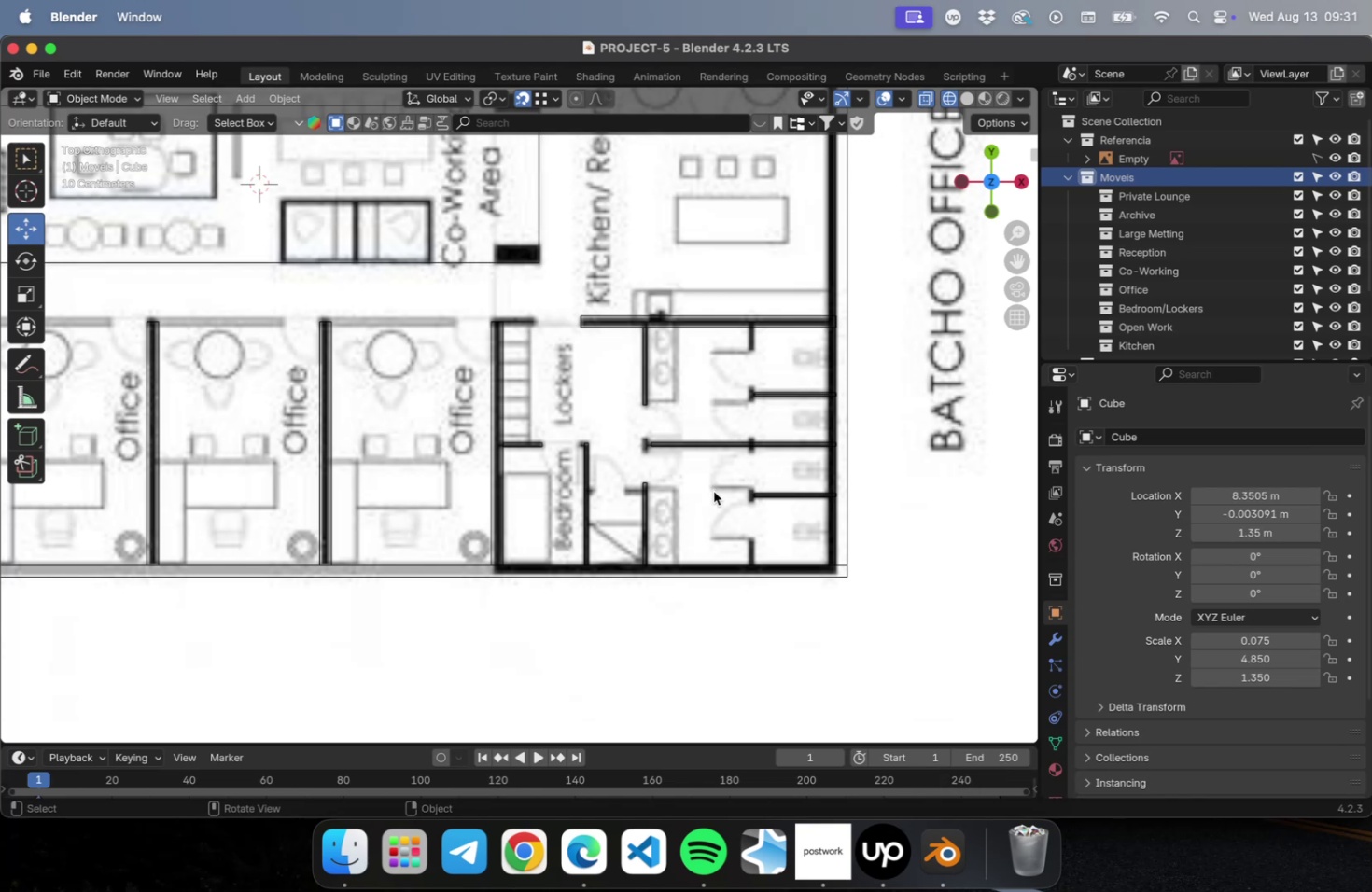 
wait(6.63)
 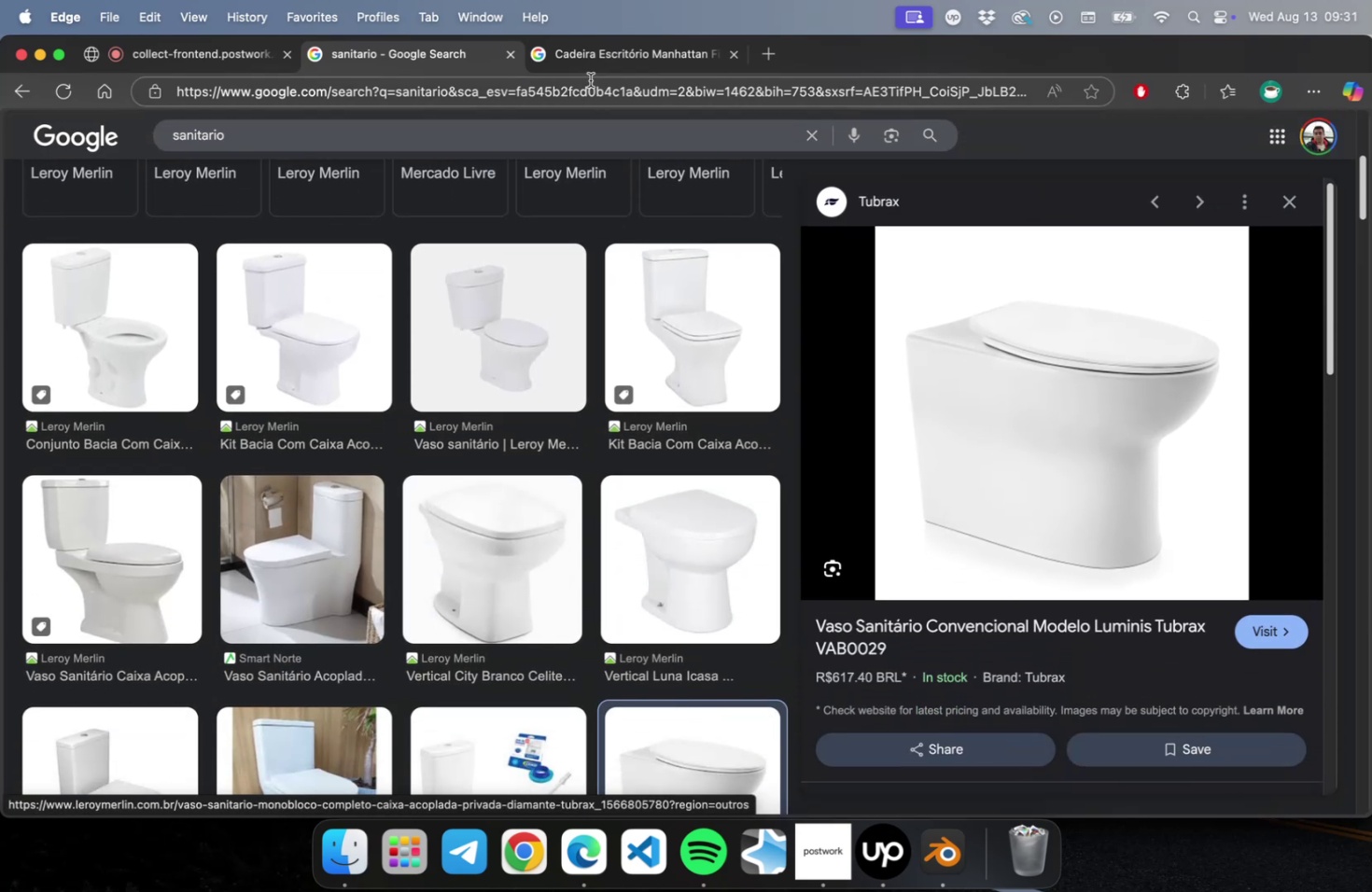 
hold_key(key=ShiftLeft, duration=5.14)
 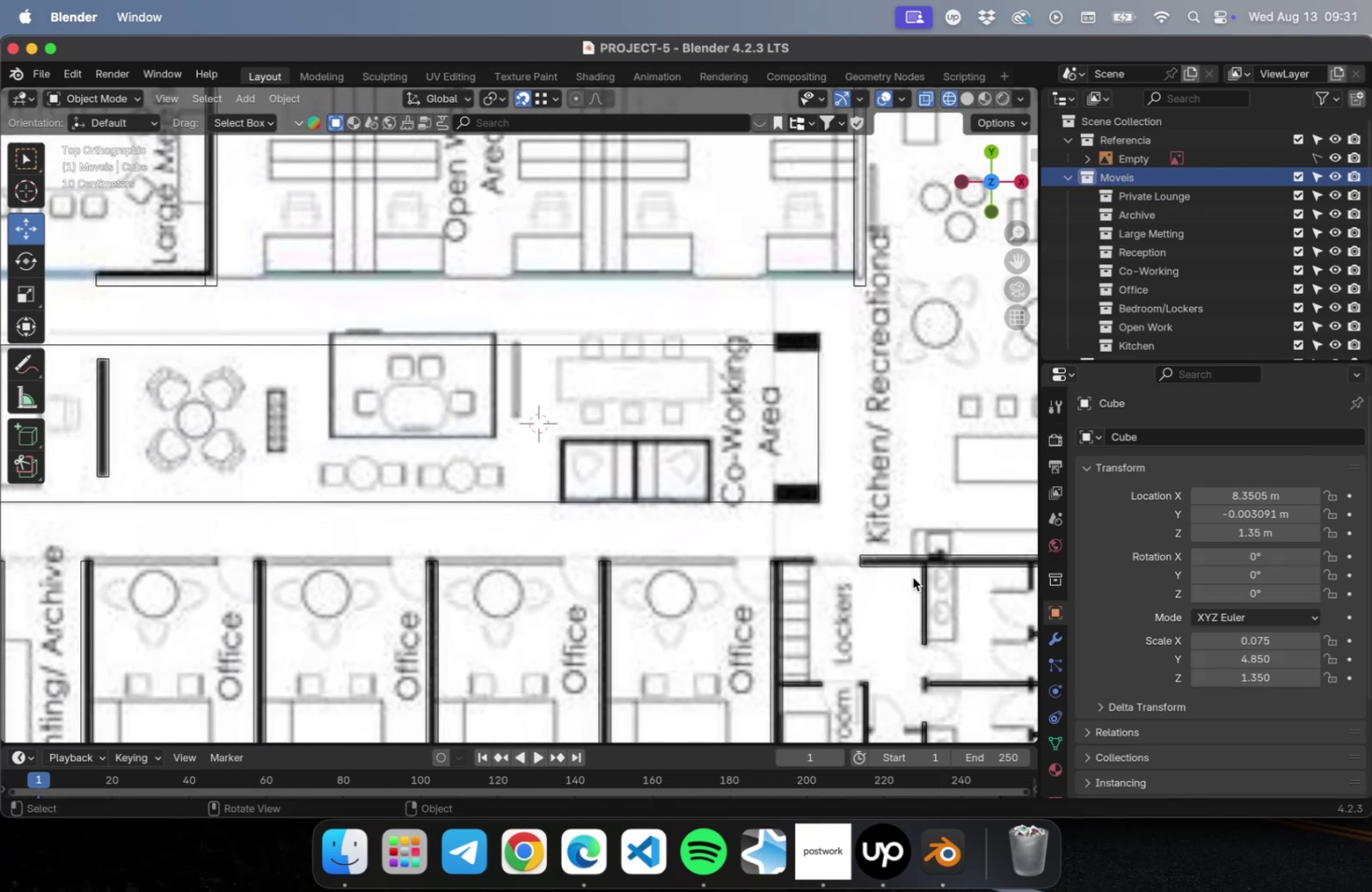 
key(Meta+CommandLeft)
 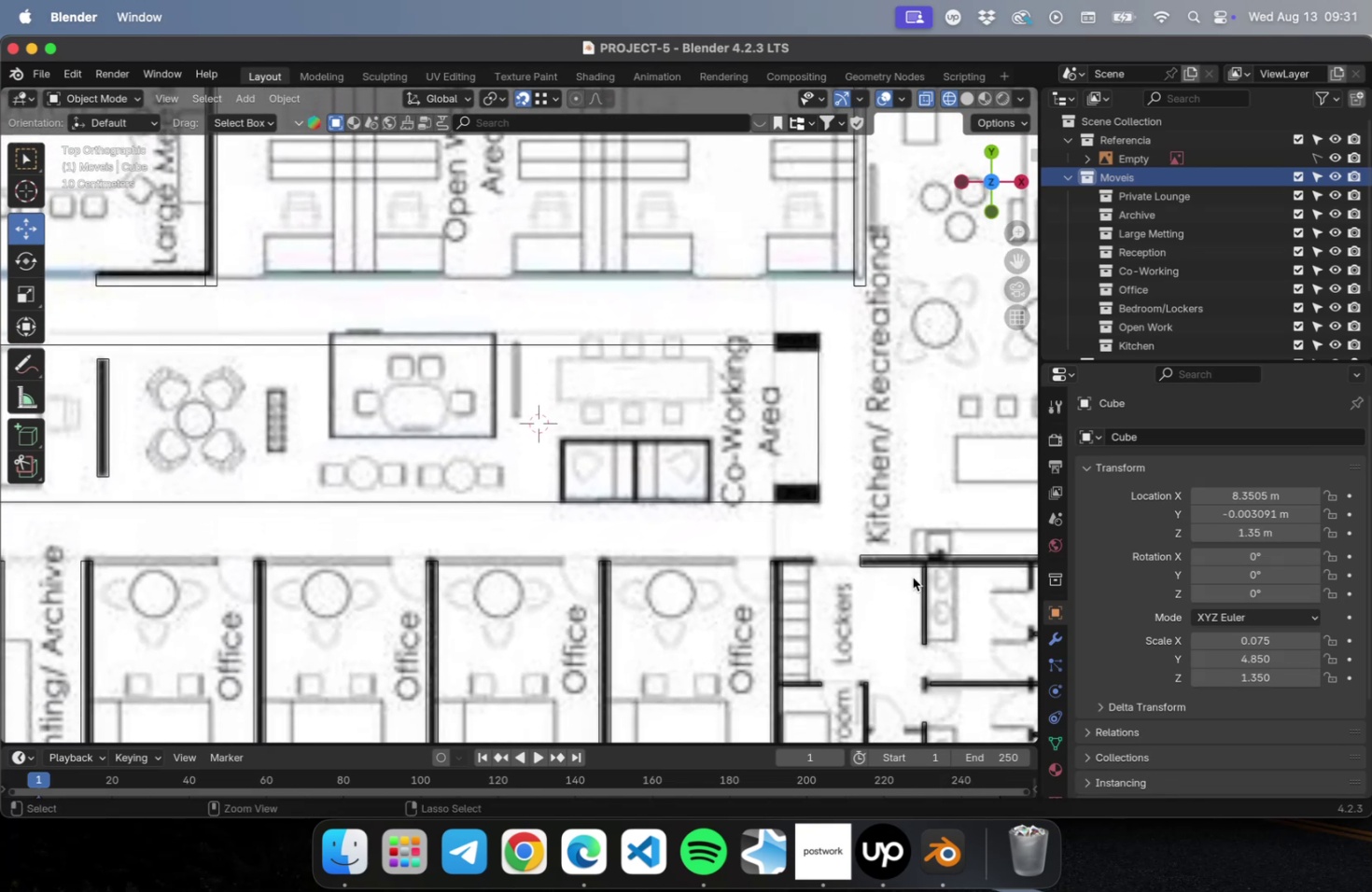 
key(Meta+S)
 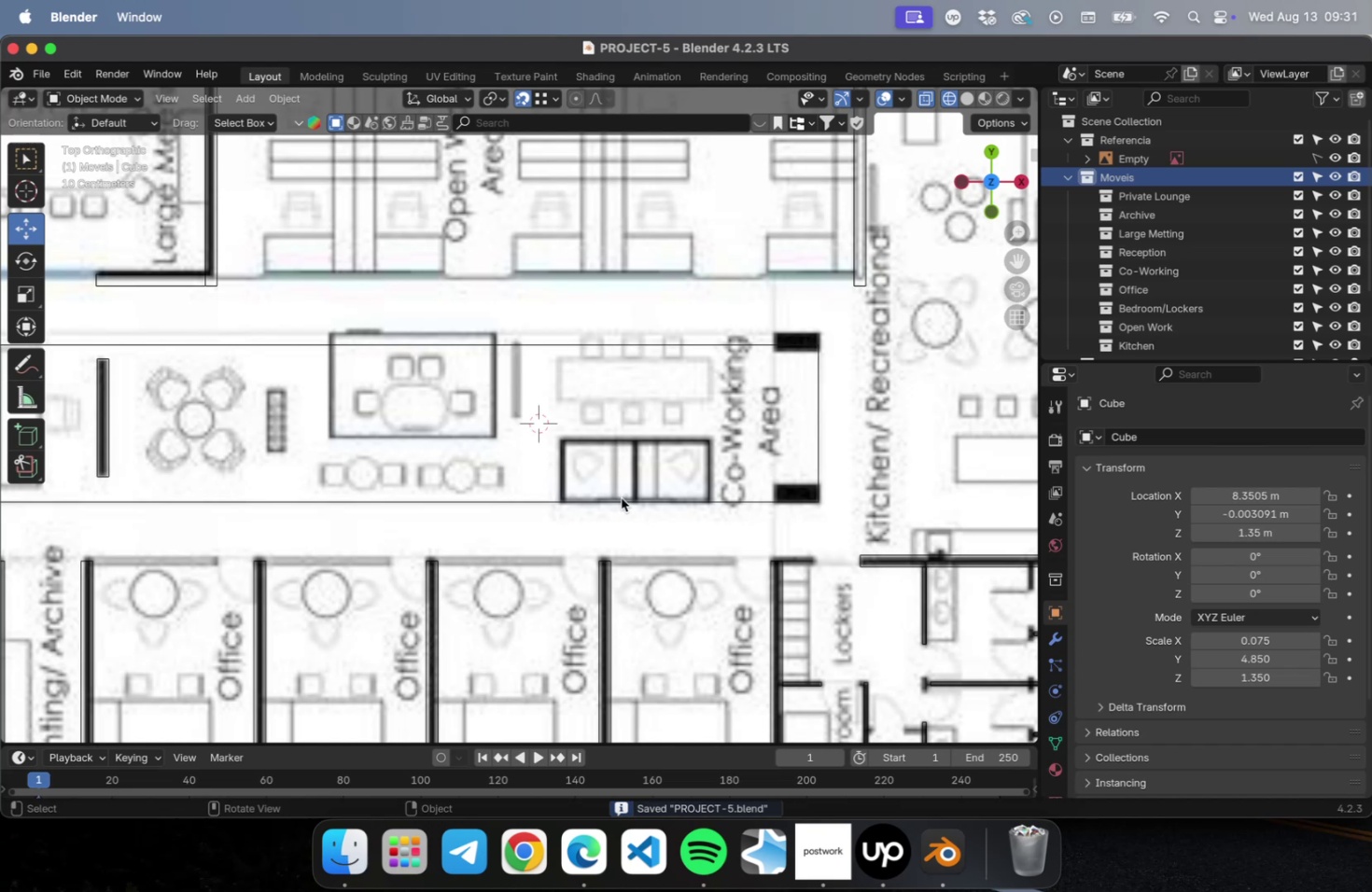 
scroll: coordinate [767, 543], scroll_direction: up, amount: 5.0
 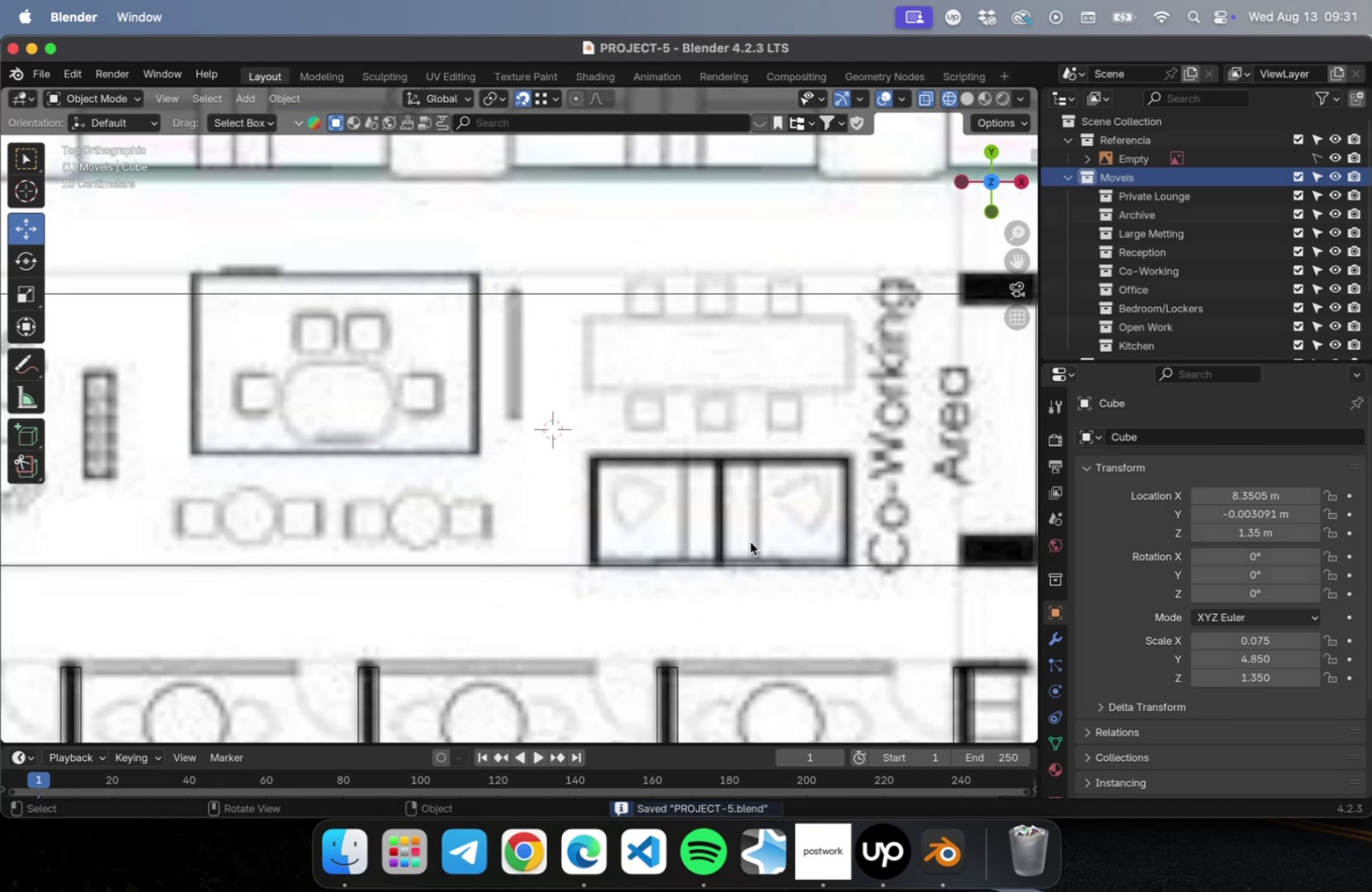 
scroll: coordinate [747, 545], scroll_direction: down, amount: 3.0
 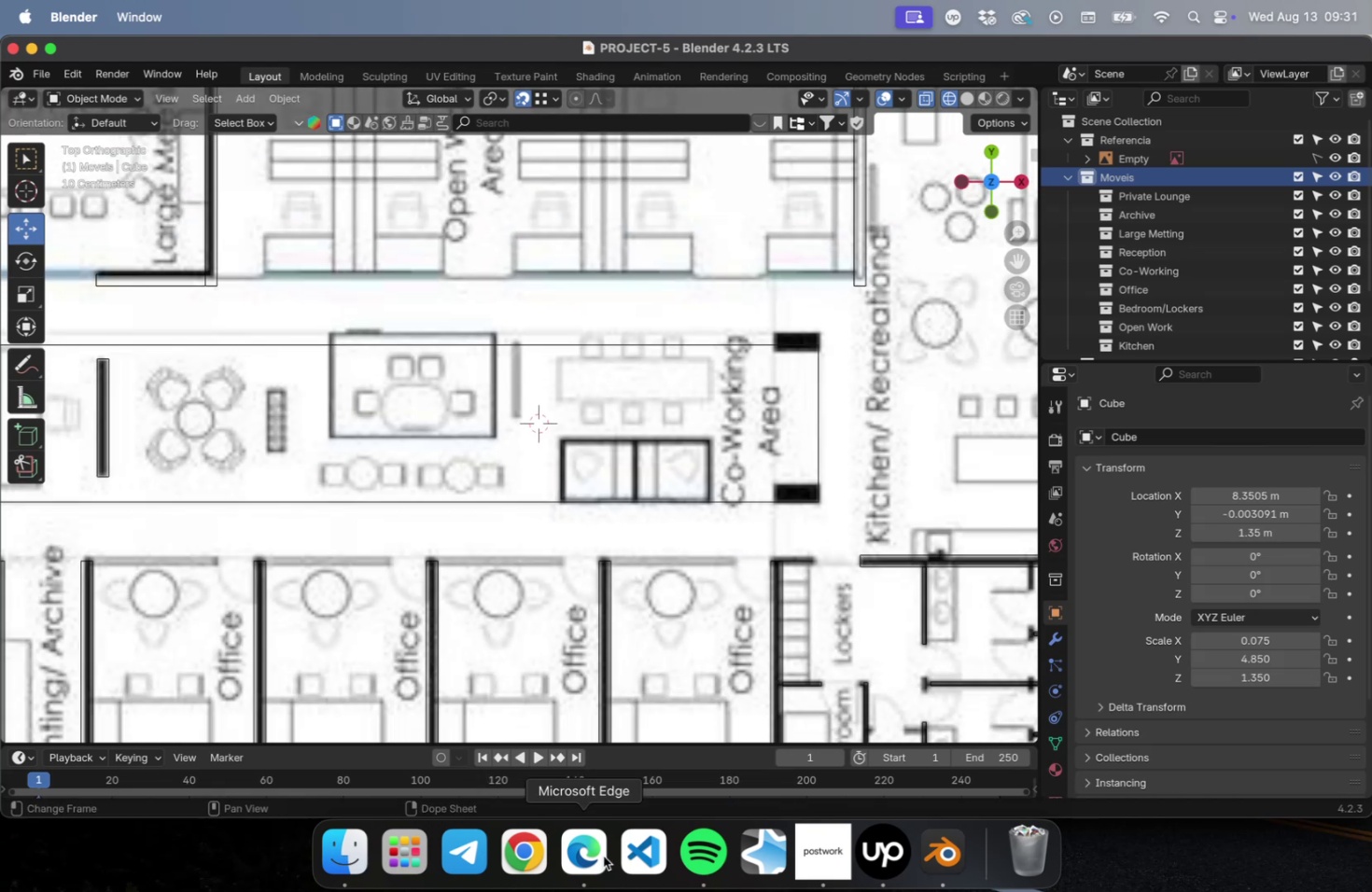 
left_click([594, 855])
 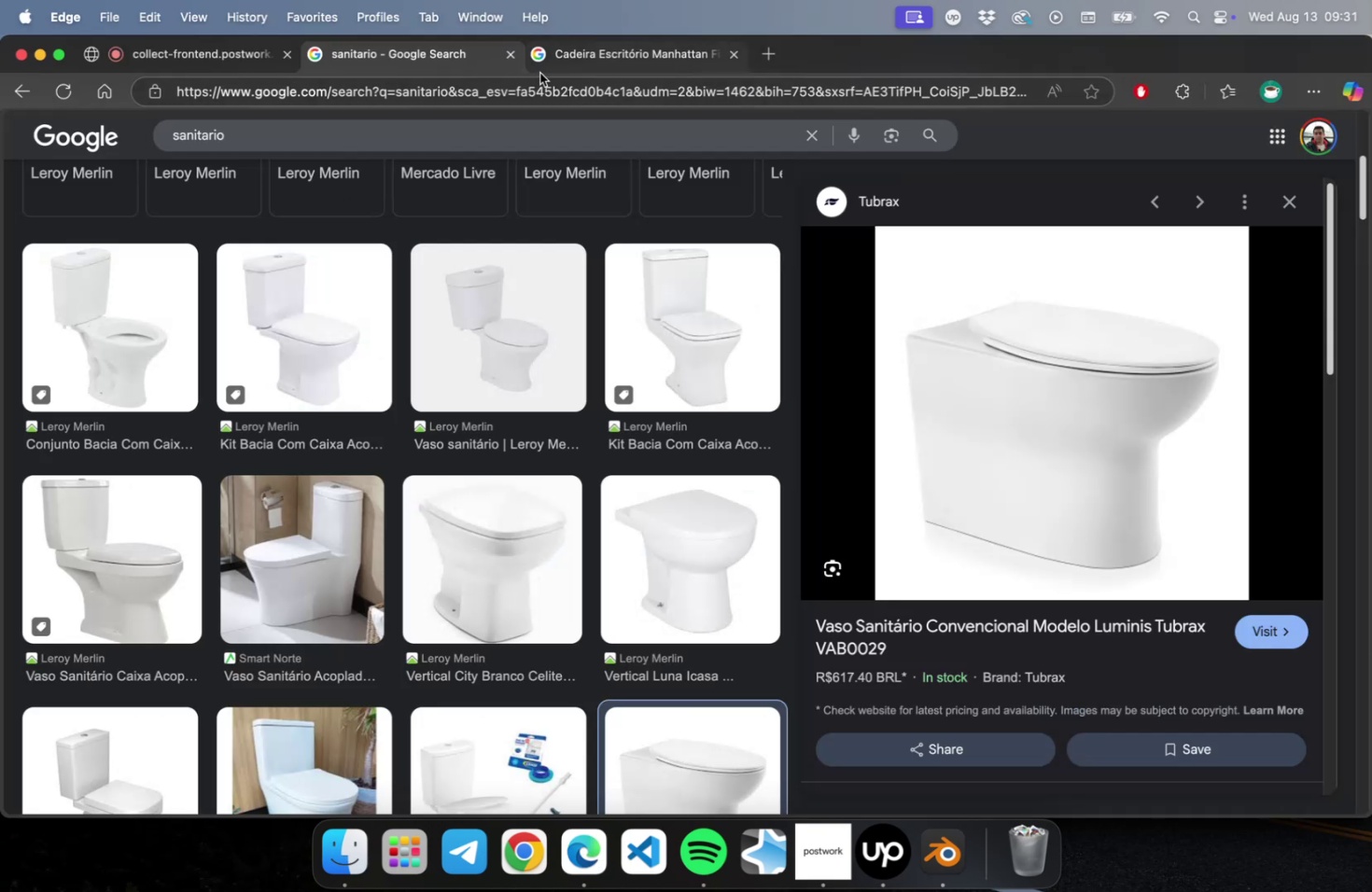 
left_click([530, 90])
 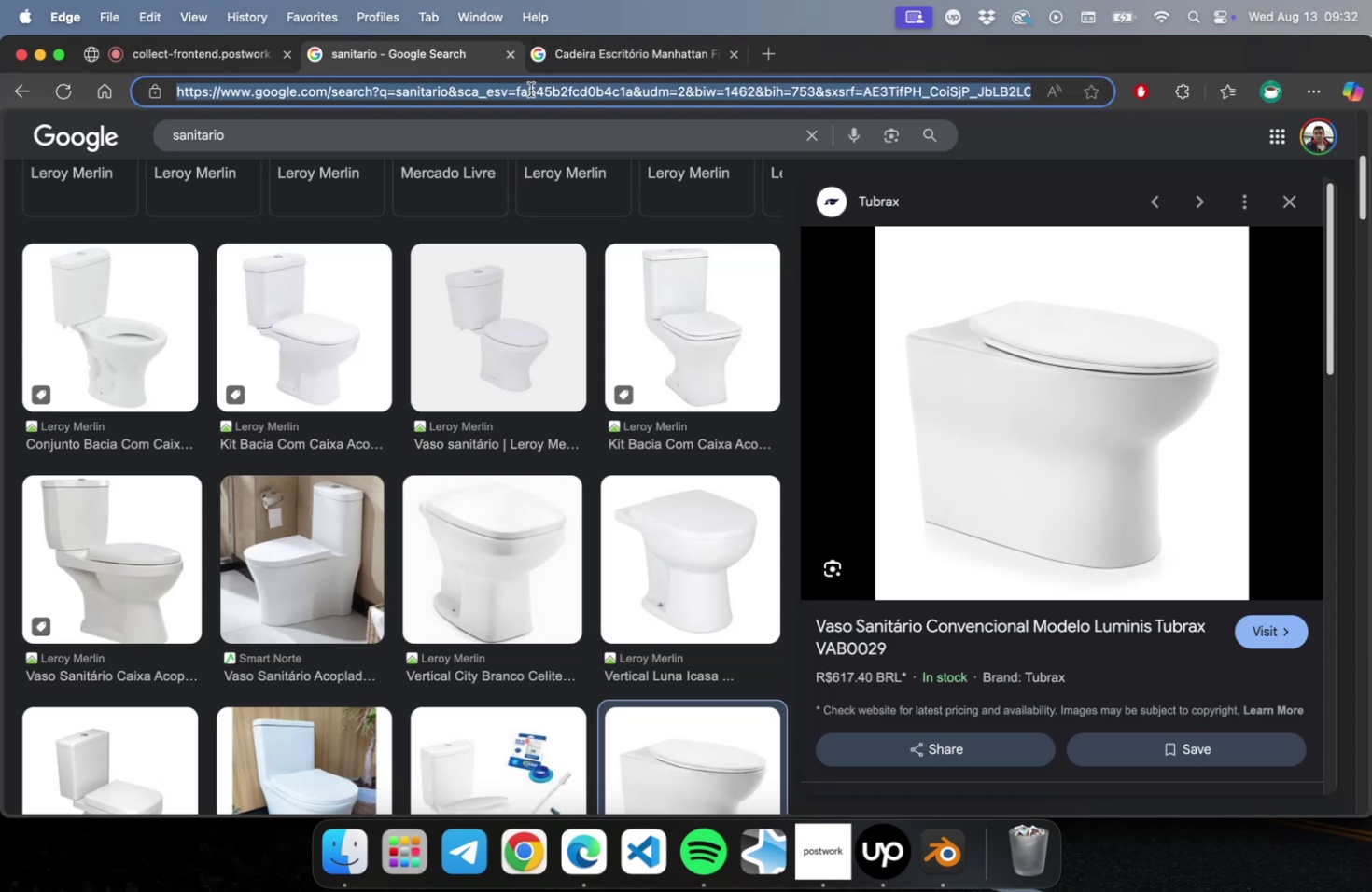 
type(post)
 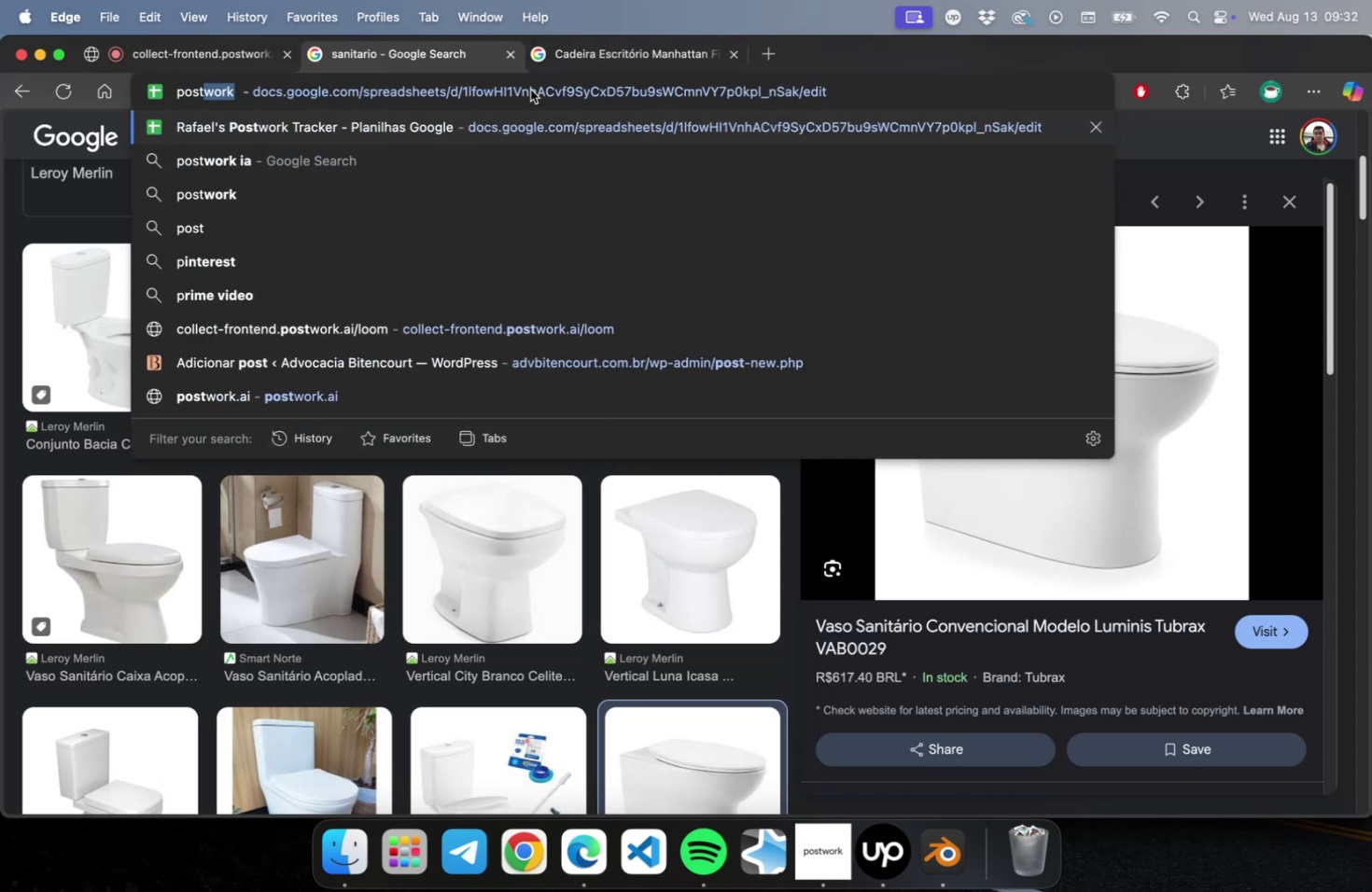 
key(Enter)
 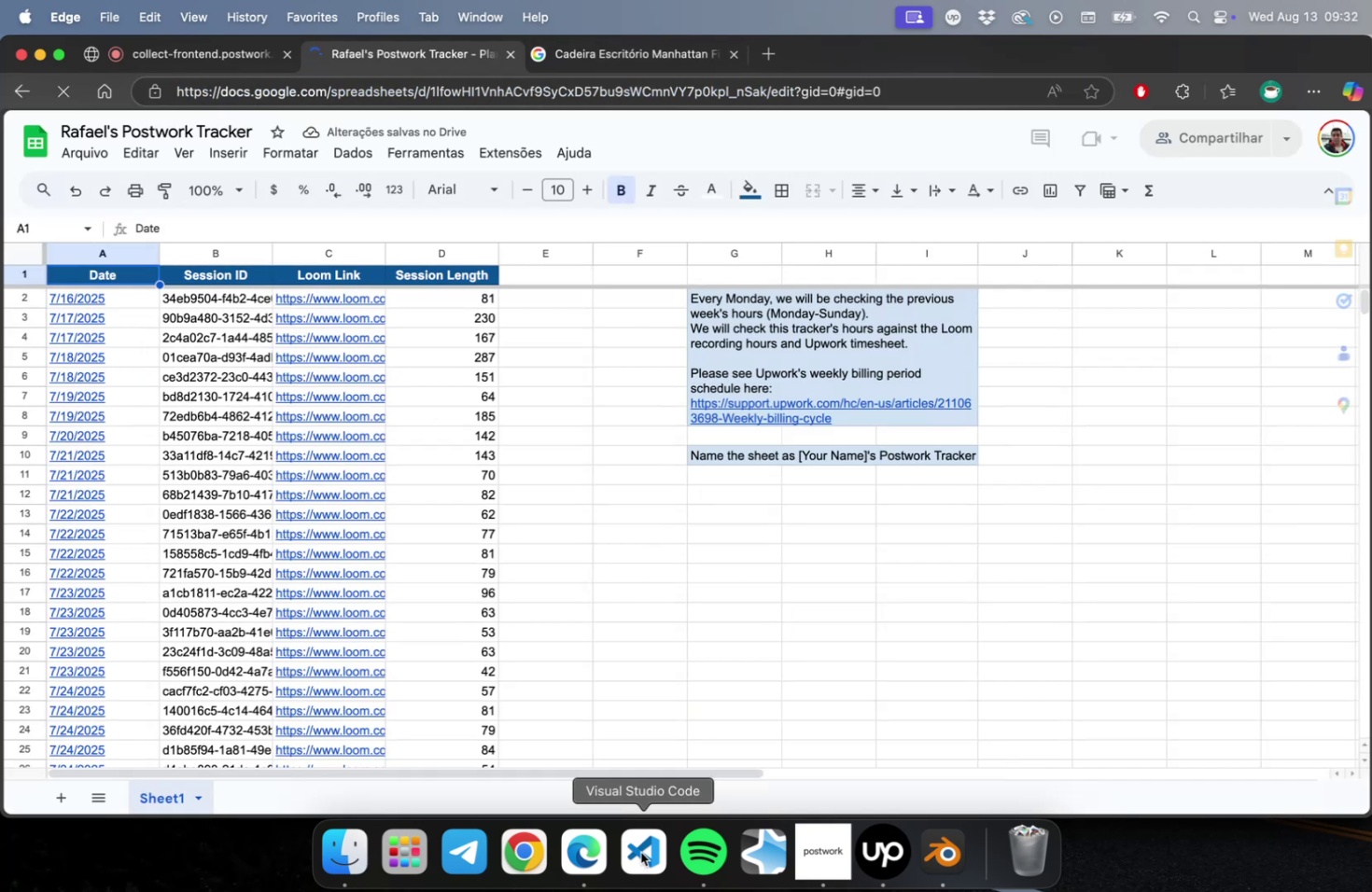 
scroll: coordinate [677, 590], scroll_direction: down, amount: 49.0
 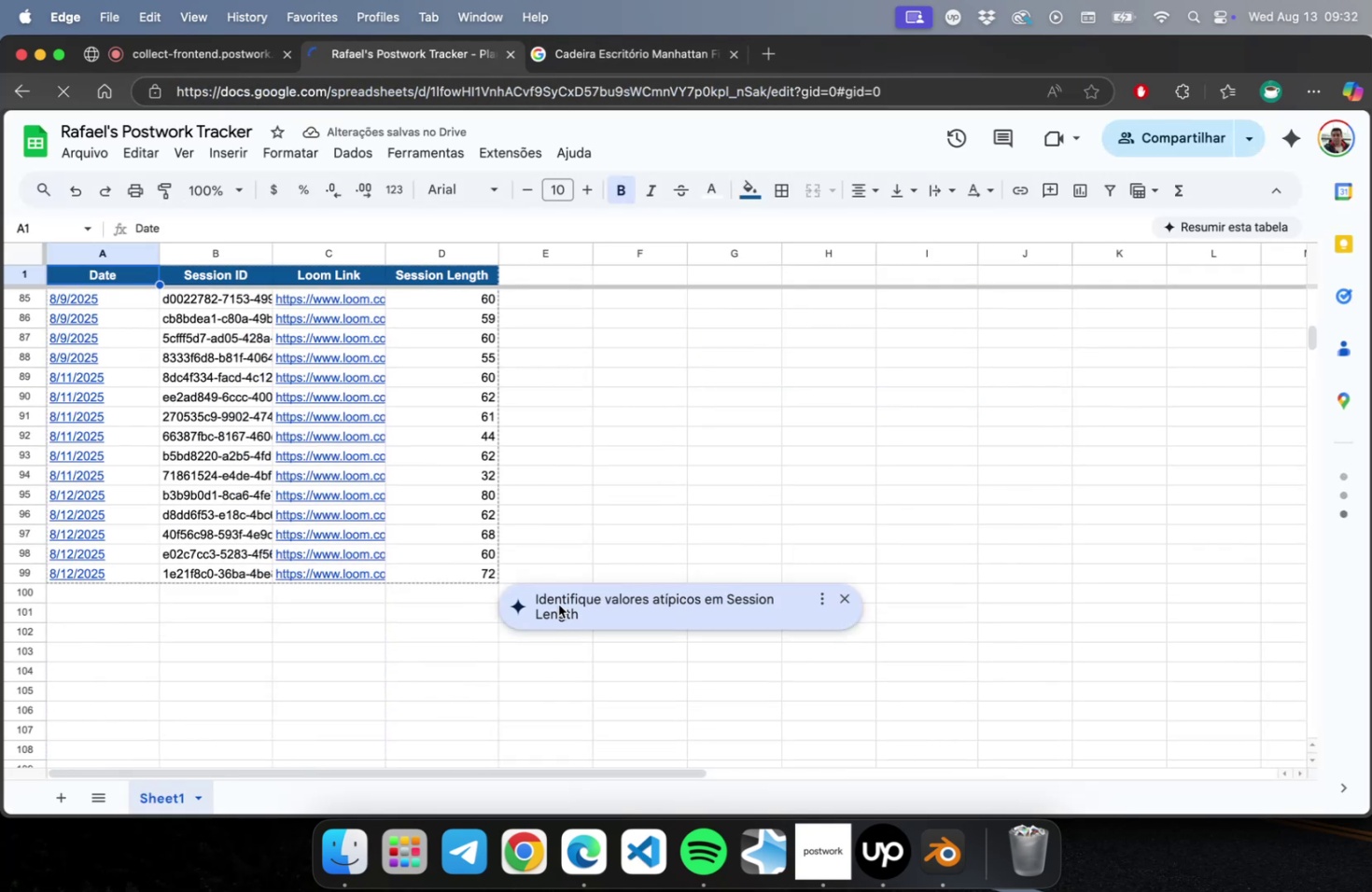 
hold_key(key=ShiftLeft, duration=0.32)
 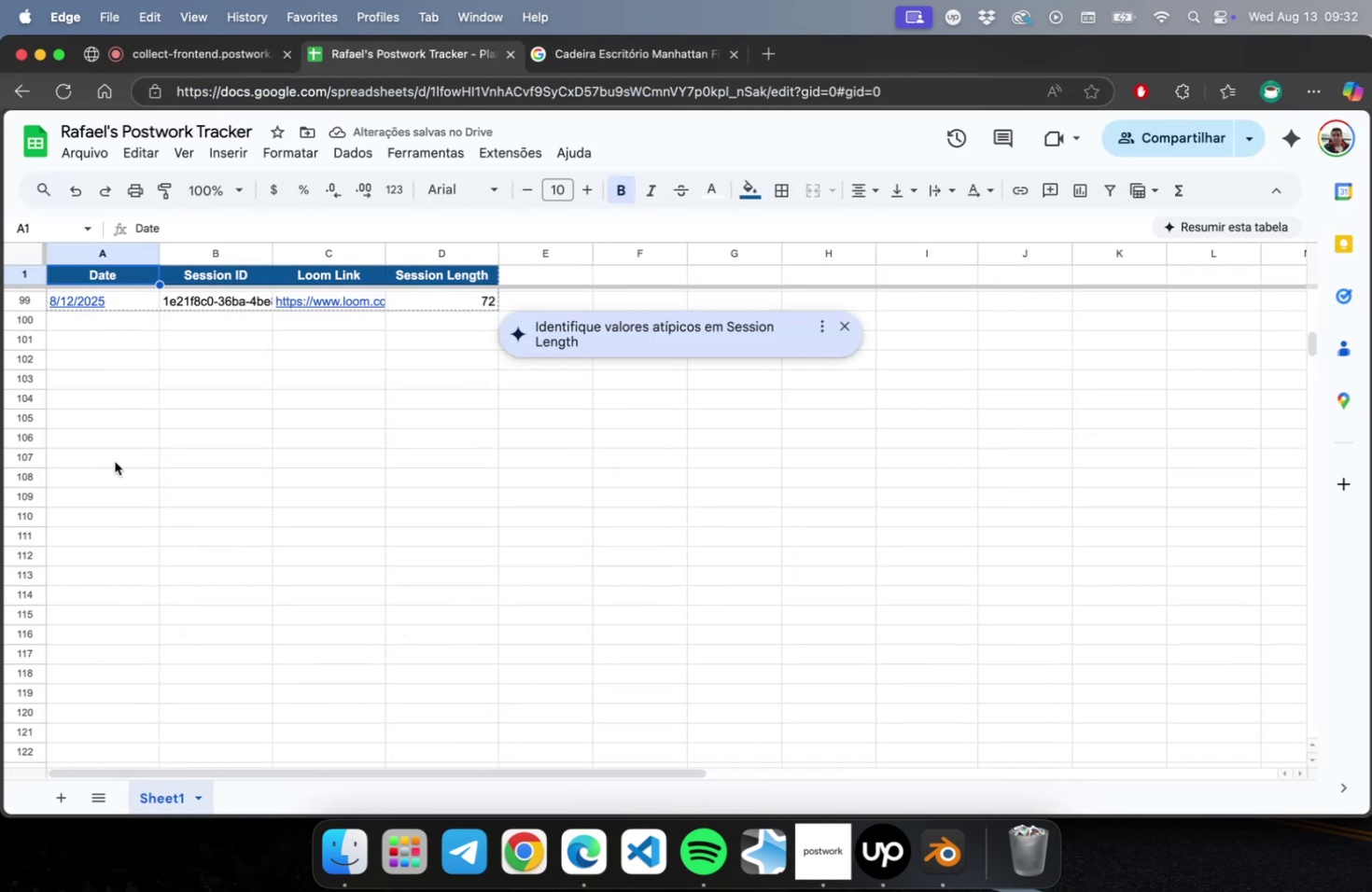 
scroll: coordinate [115, 460], scroll_direction: up, amount: 1.0
 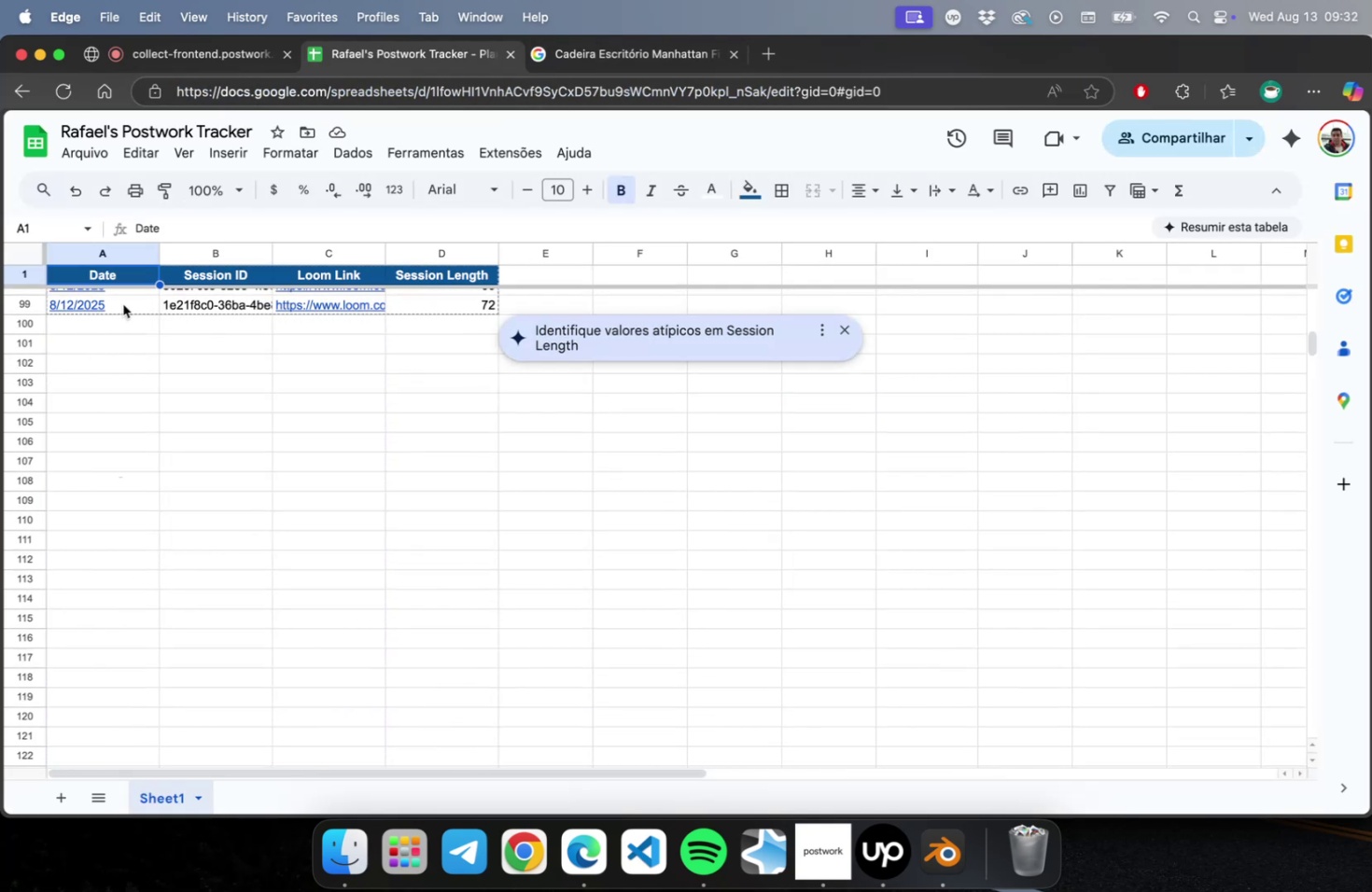 
left_click([123, 304])
 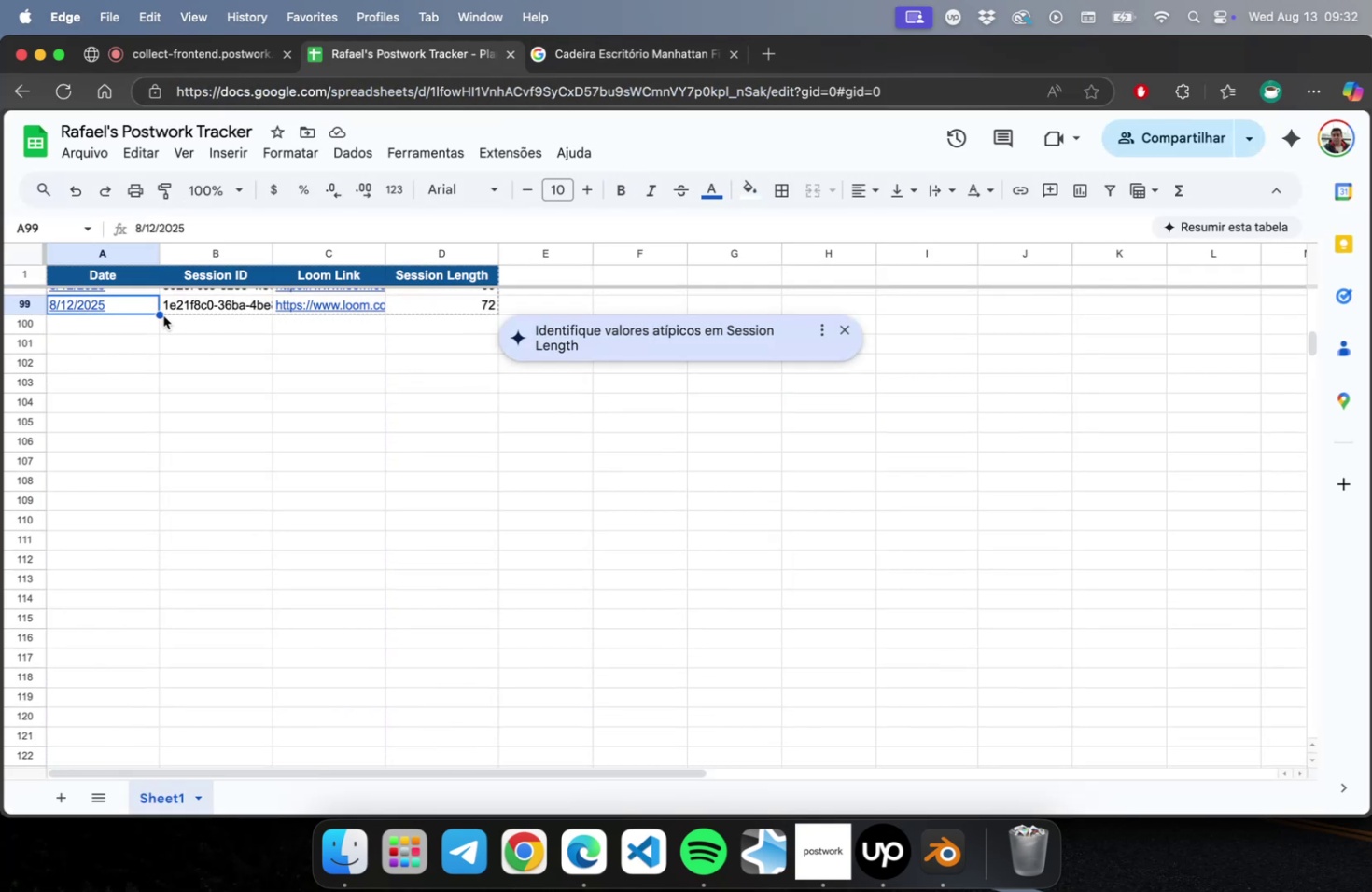 